 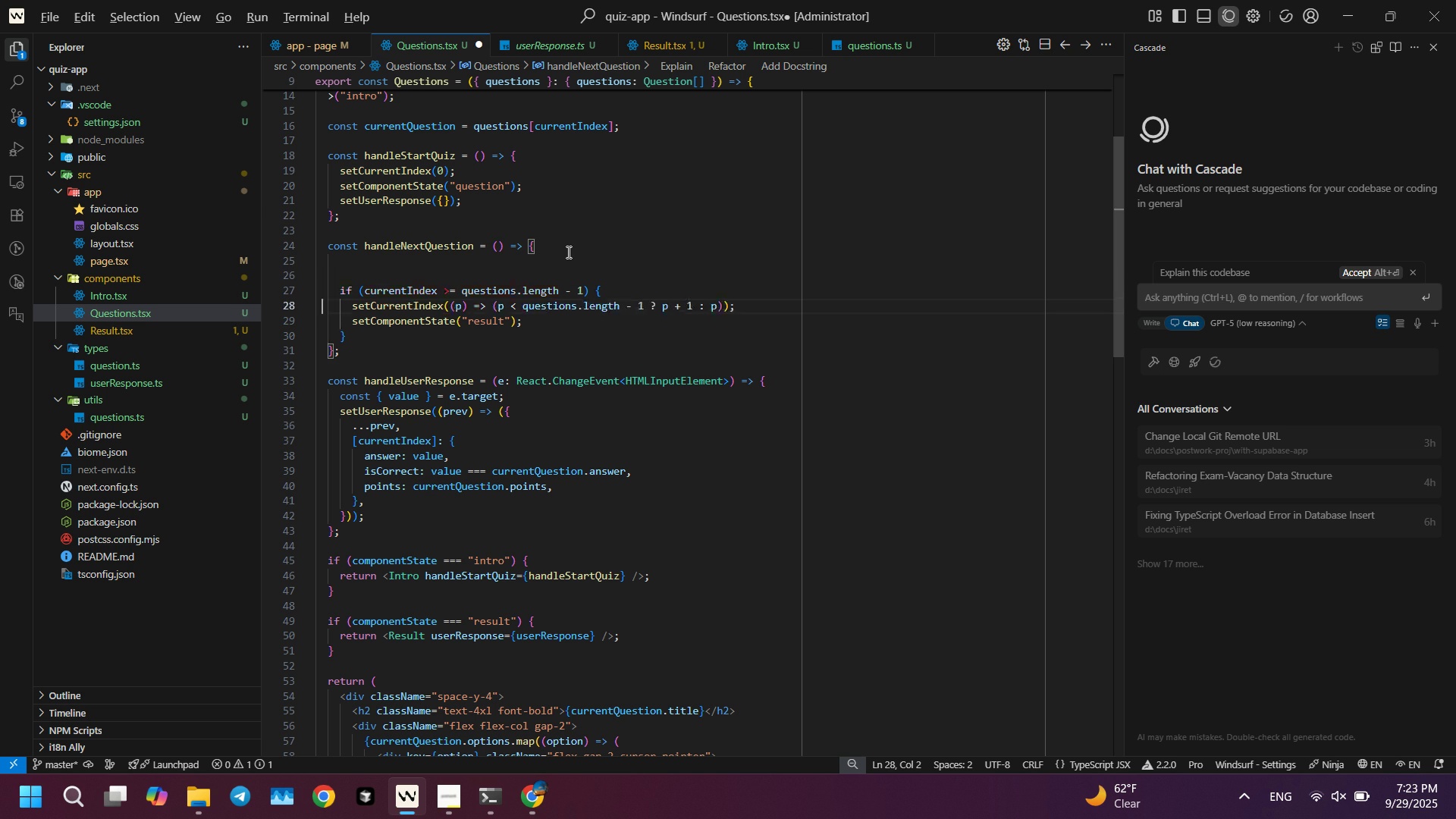 
key(Alt+ArrowDown)
 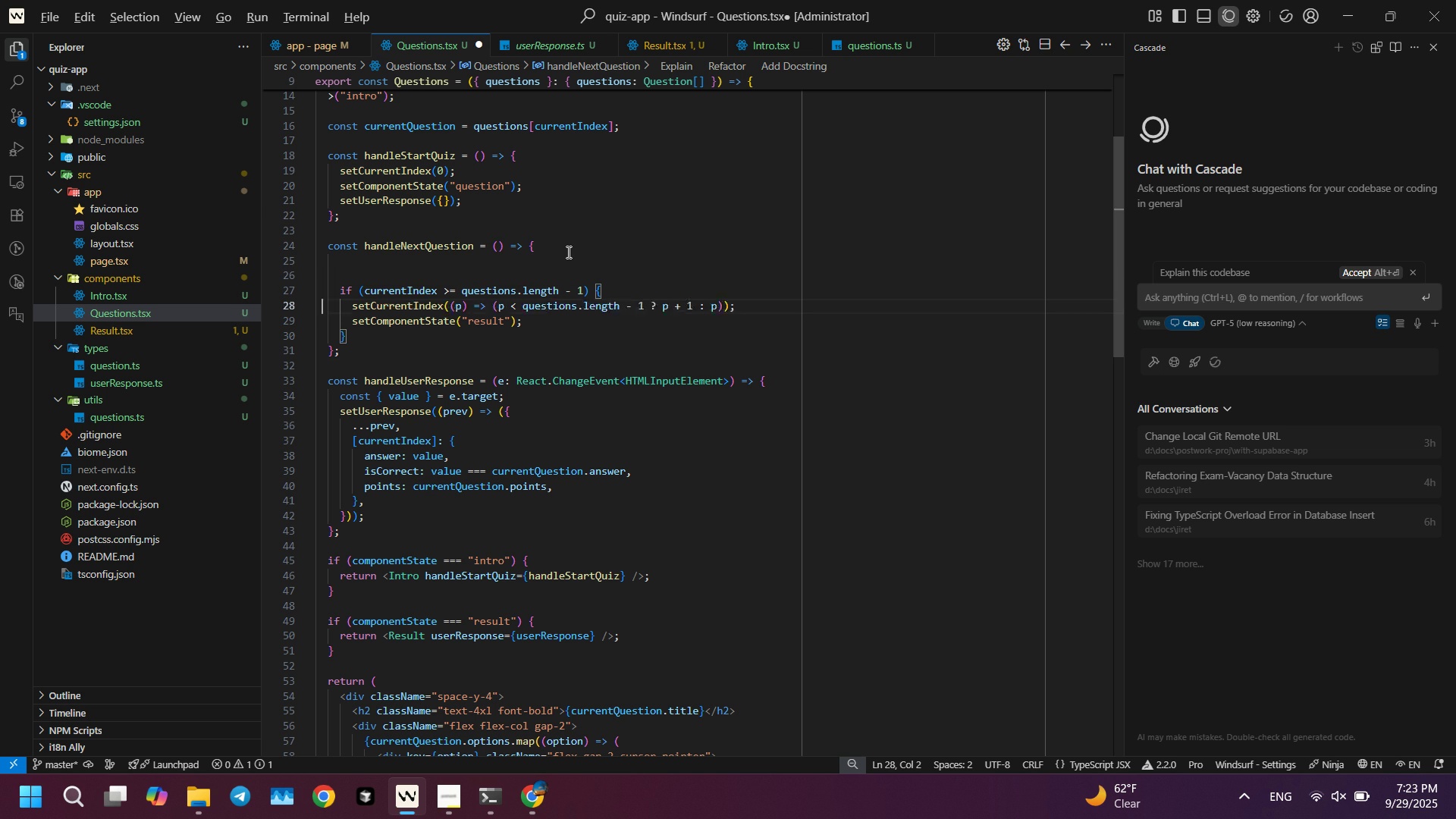 
key(Alt+ArrowDown)
 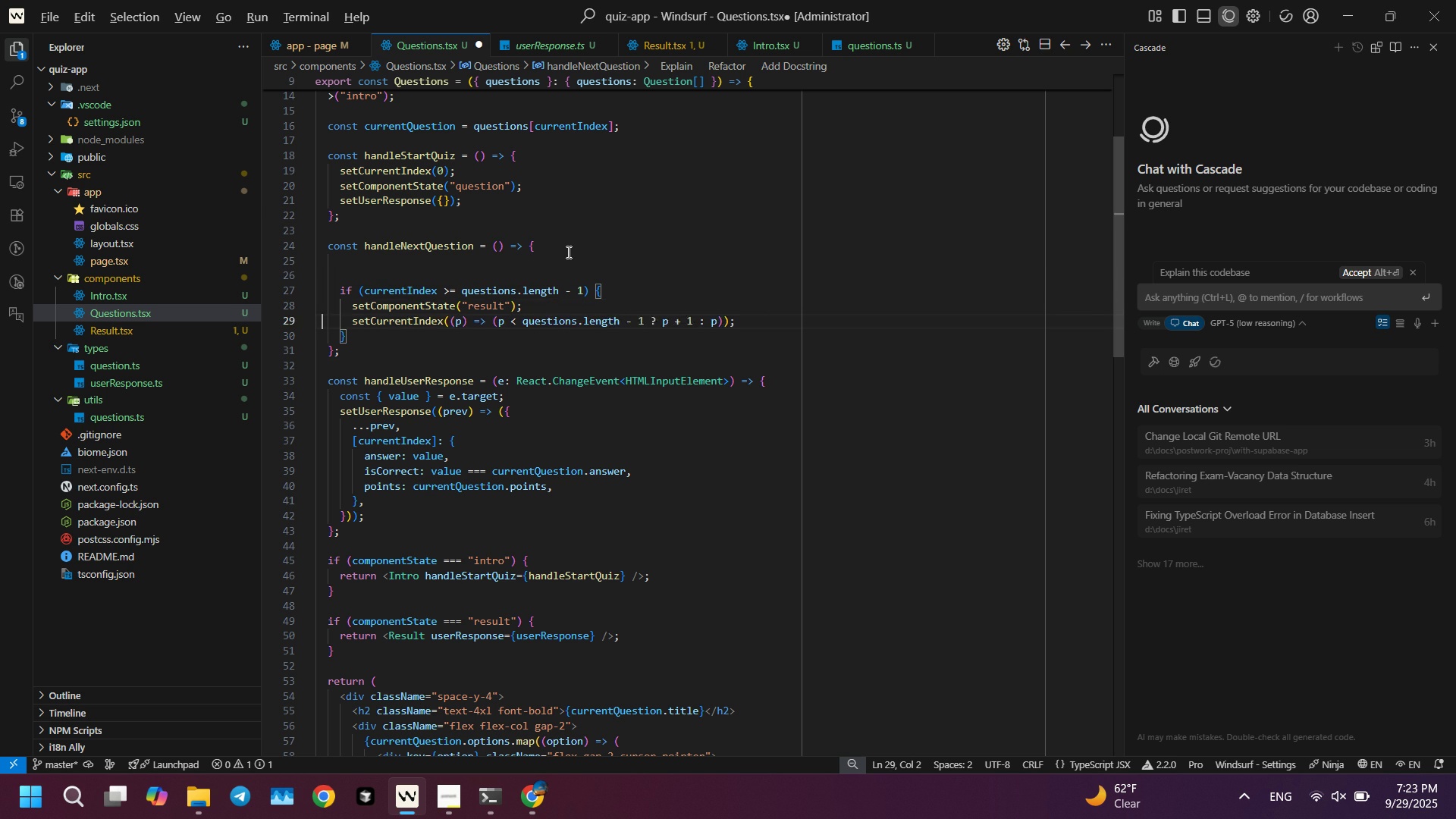 
key(Alt+ArrowDown)
 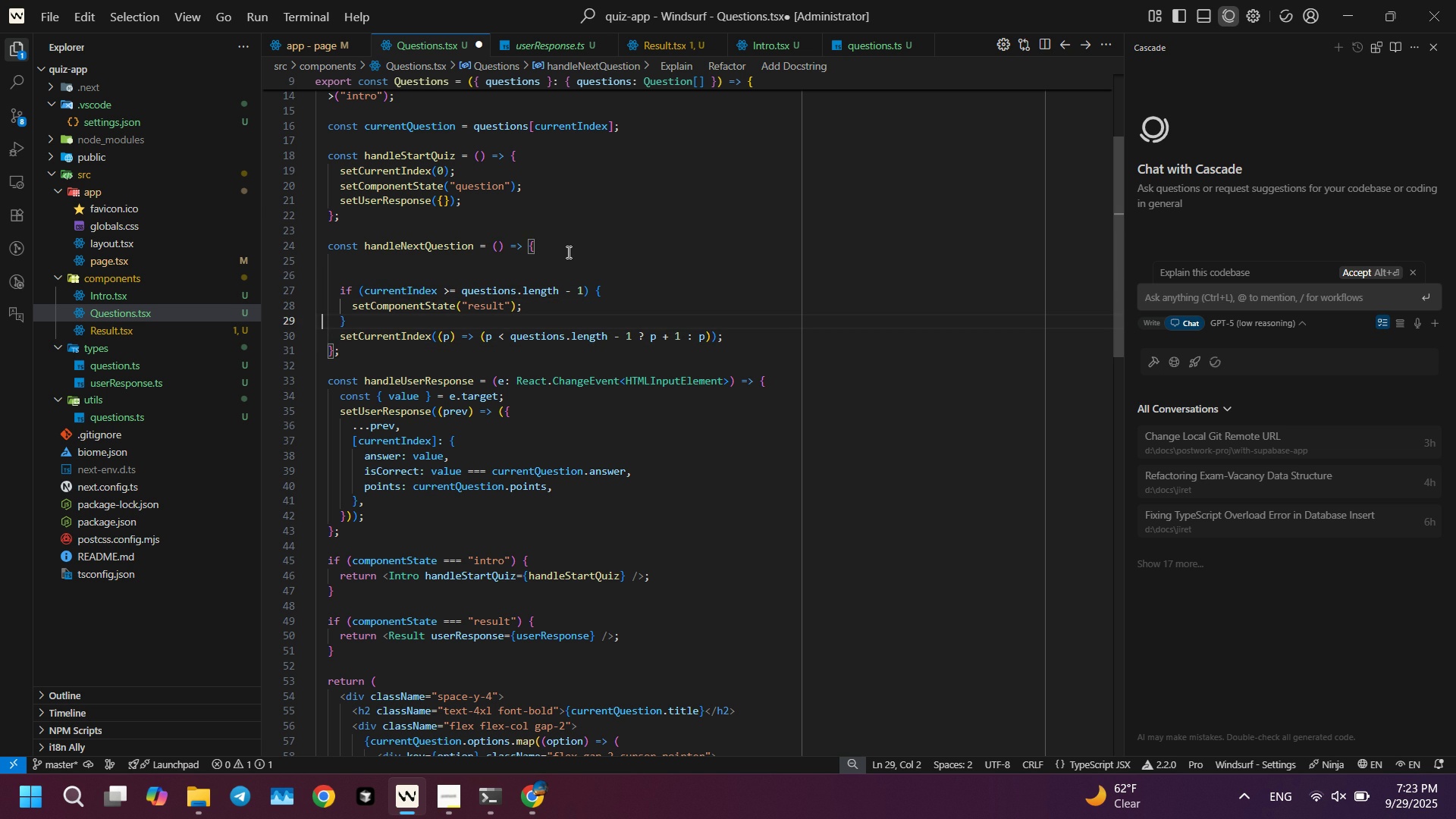 
key(ArrowUp)
 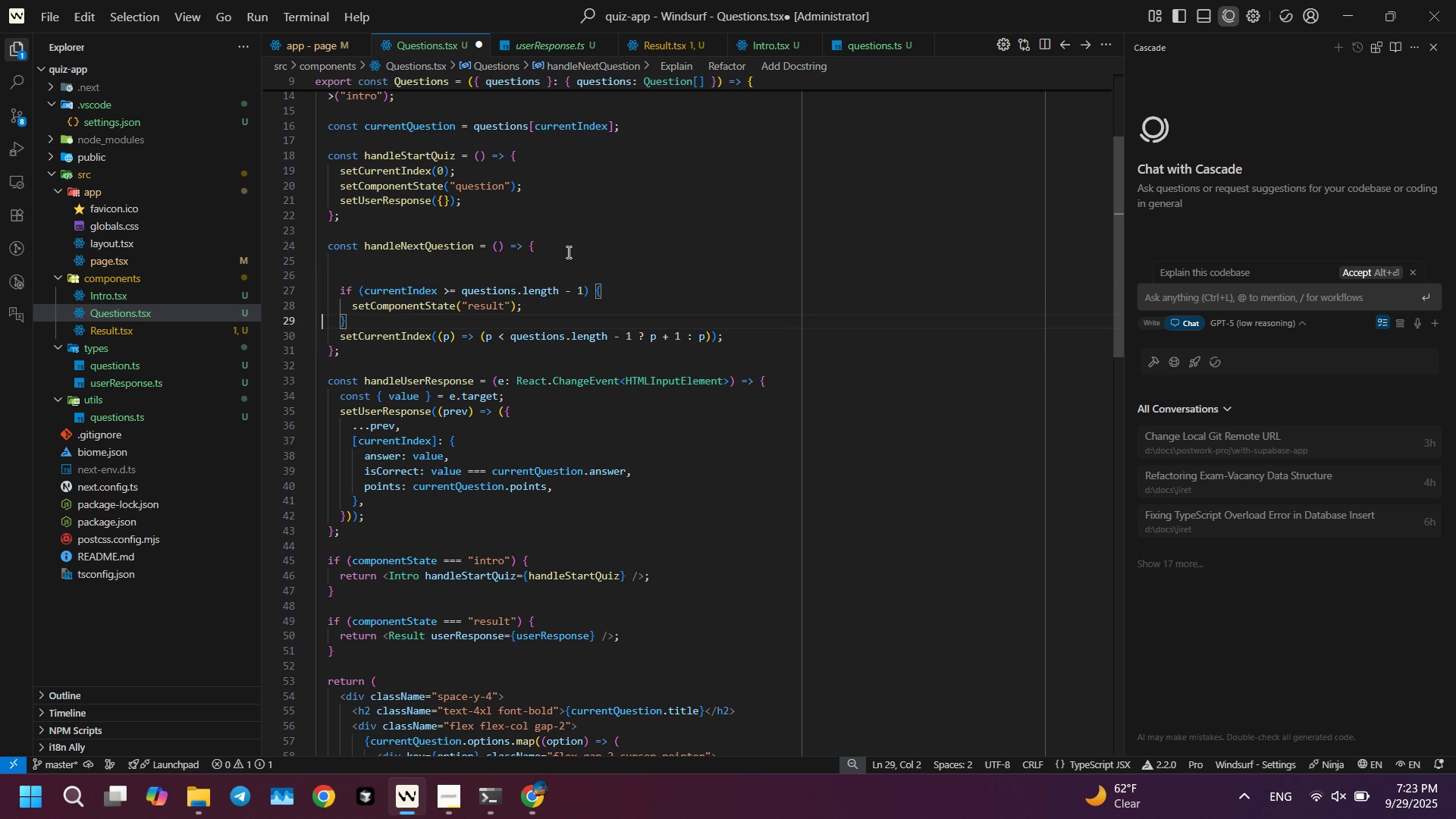 
key(ArrowRight)
 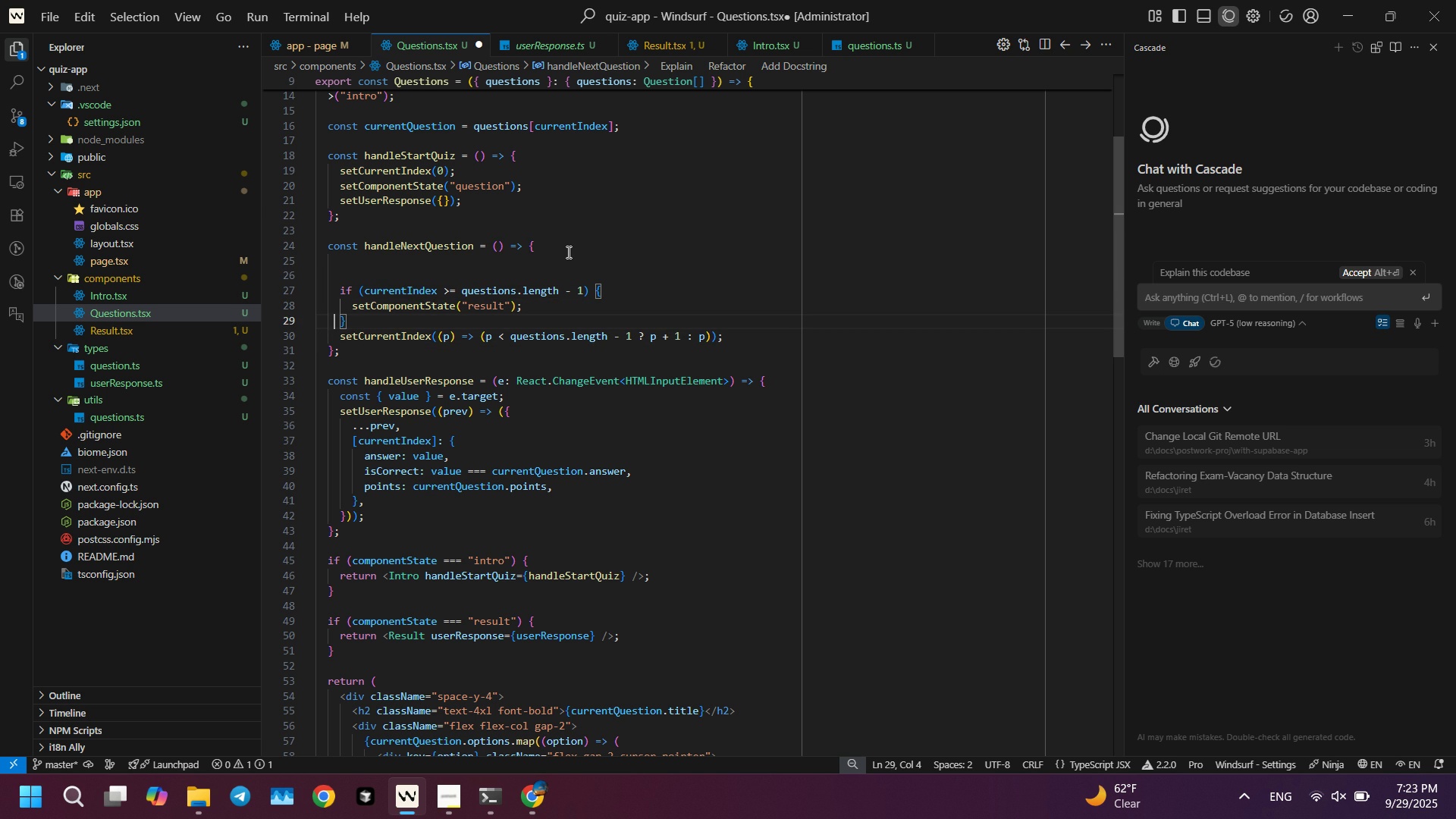 
key(ArrowRight)
 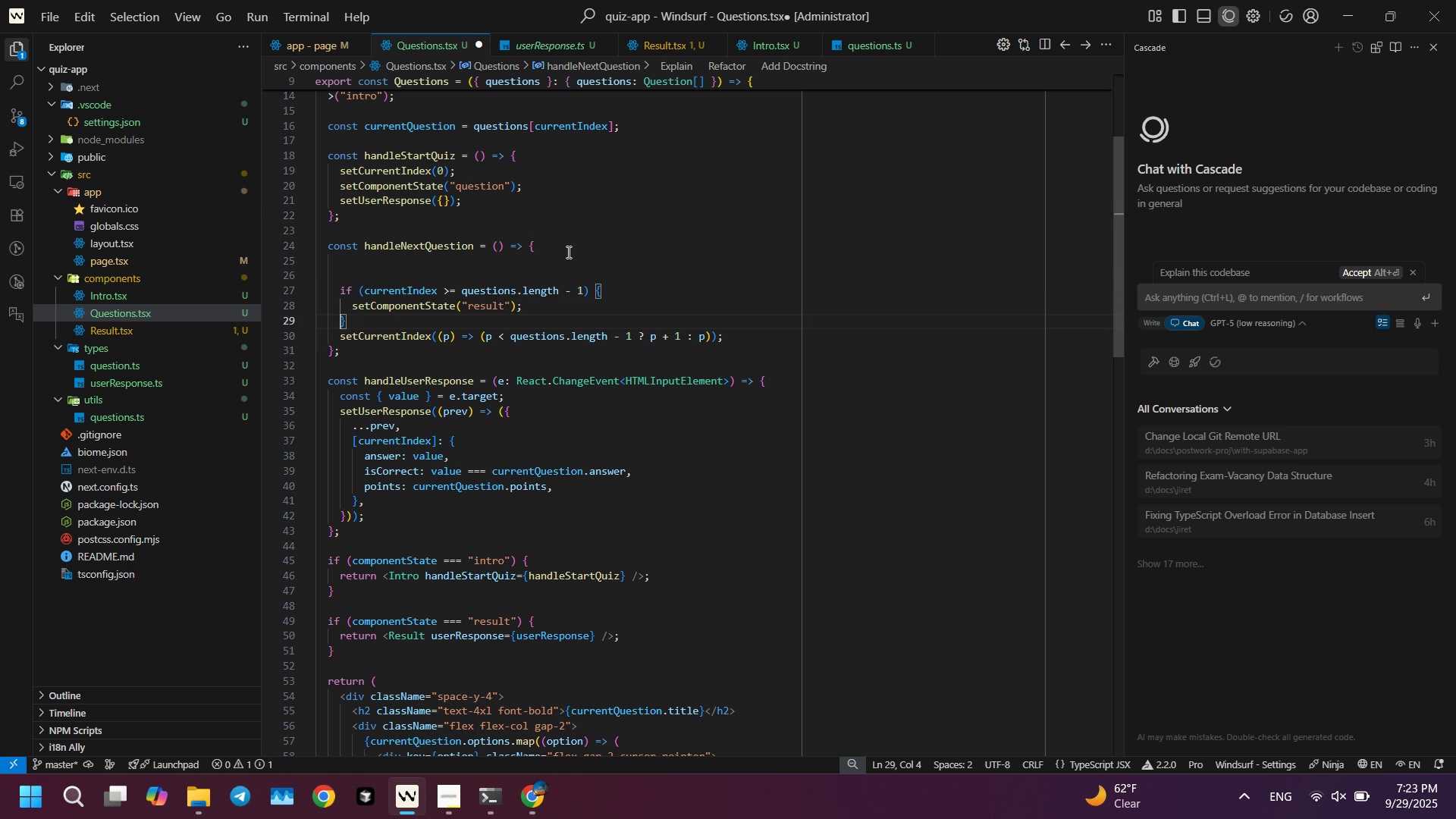 
key(ArrowRight)
 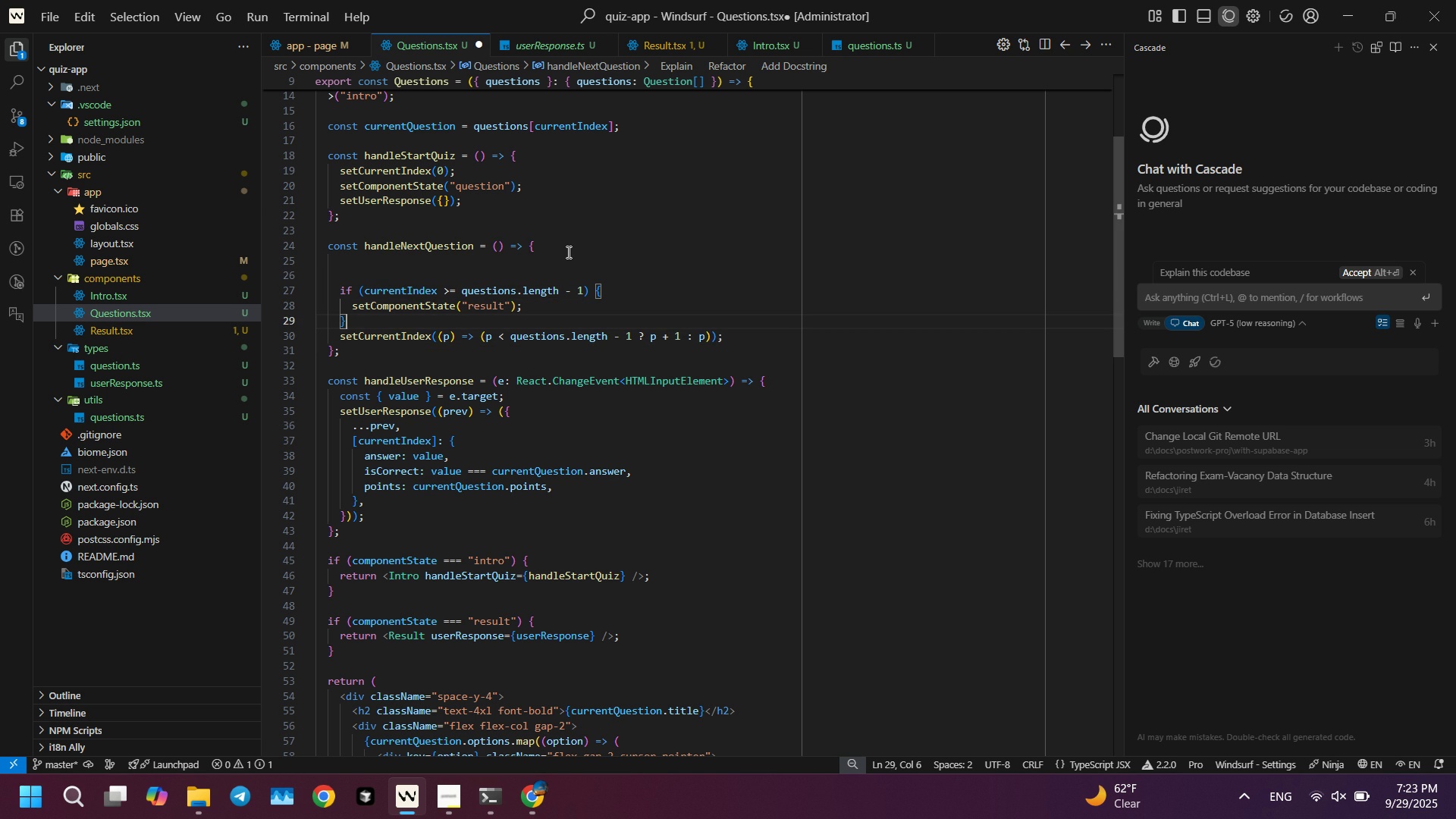 
key(ArrowRight)
 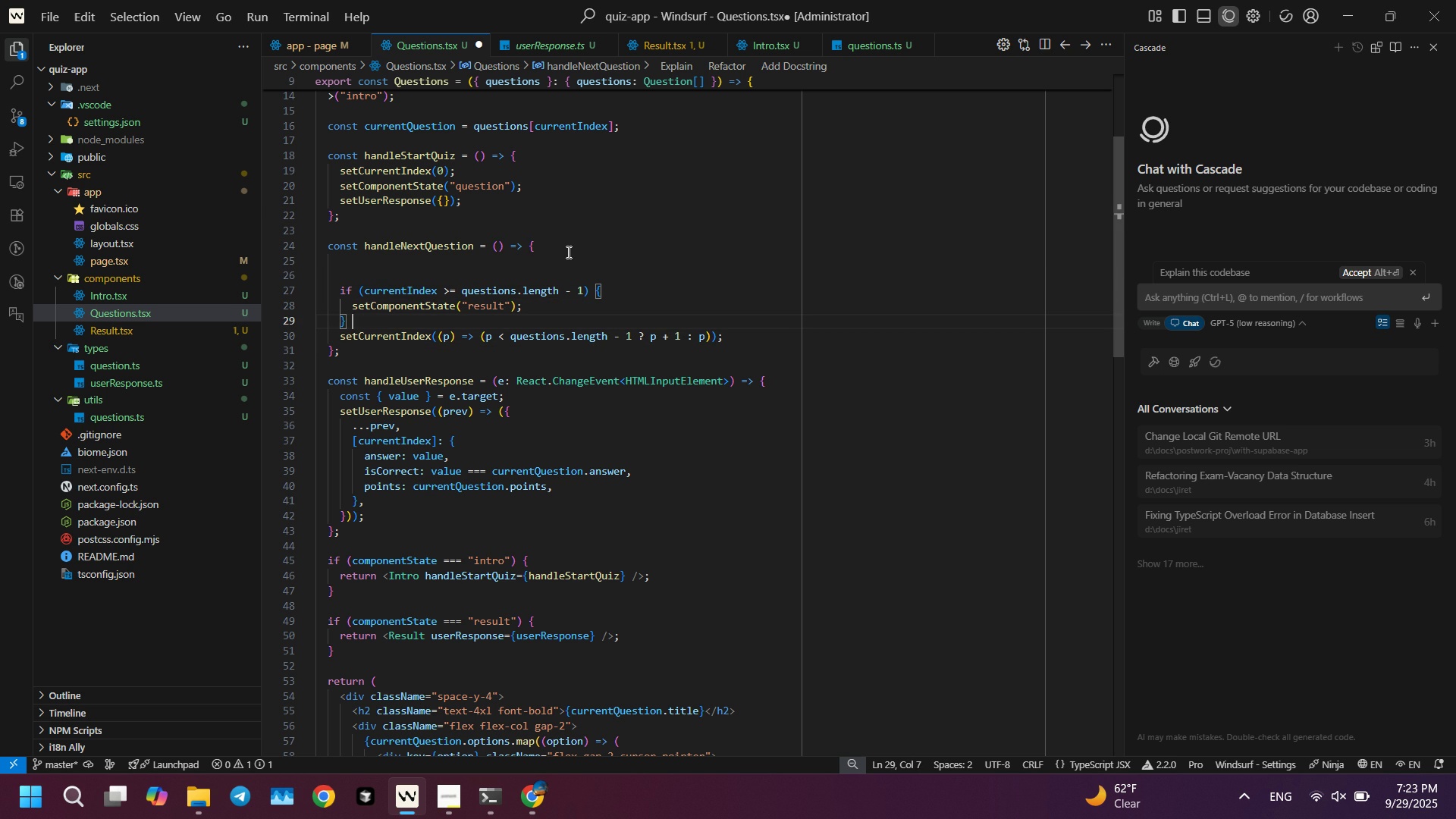 
type( else{)
 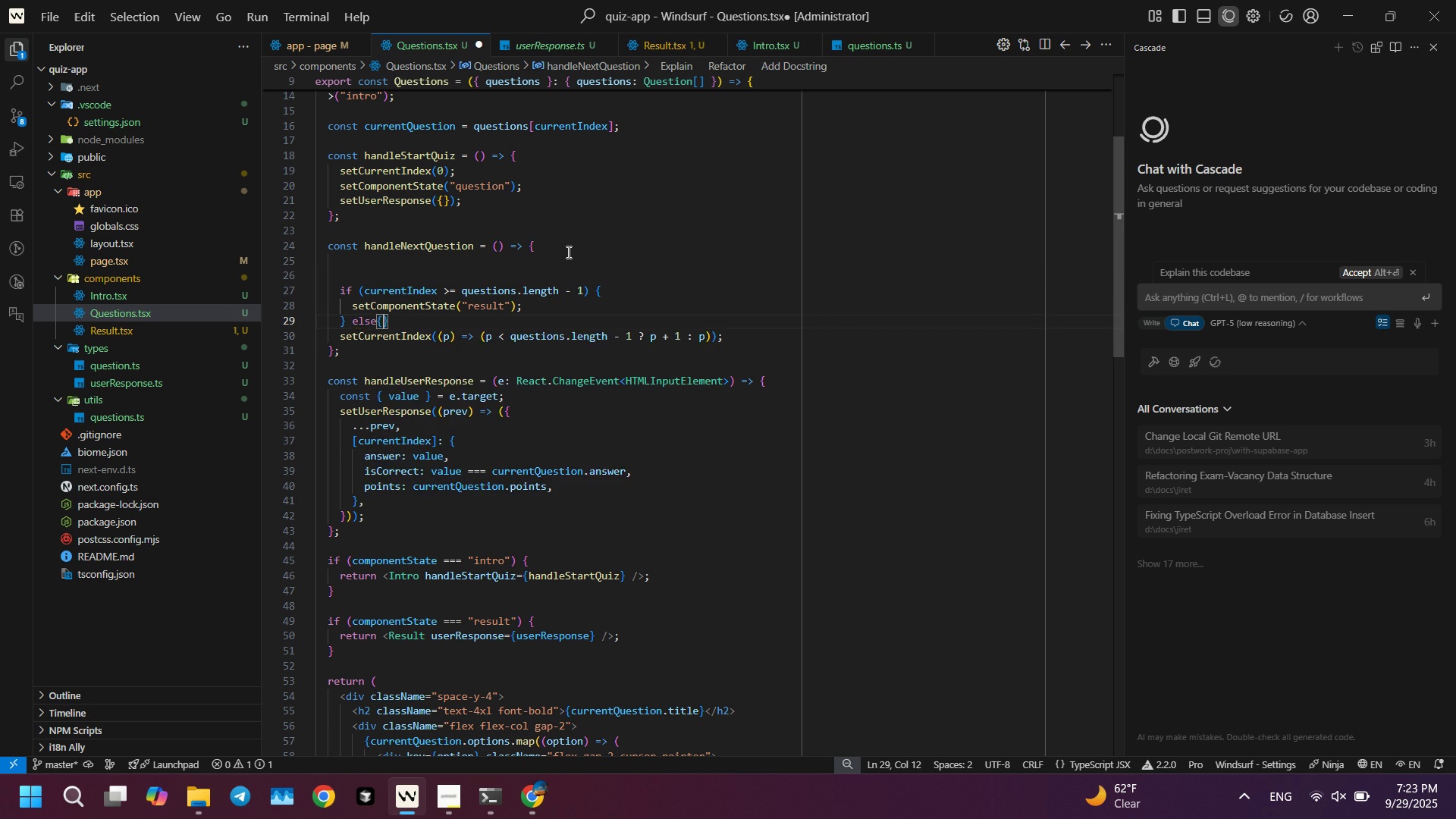 
key(Enter)
 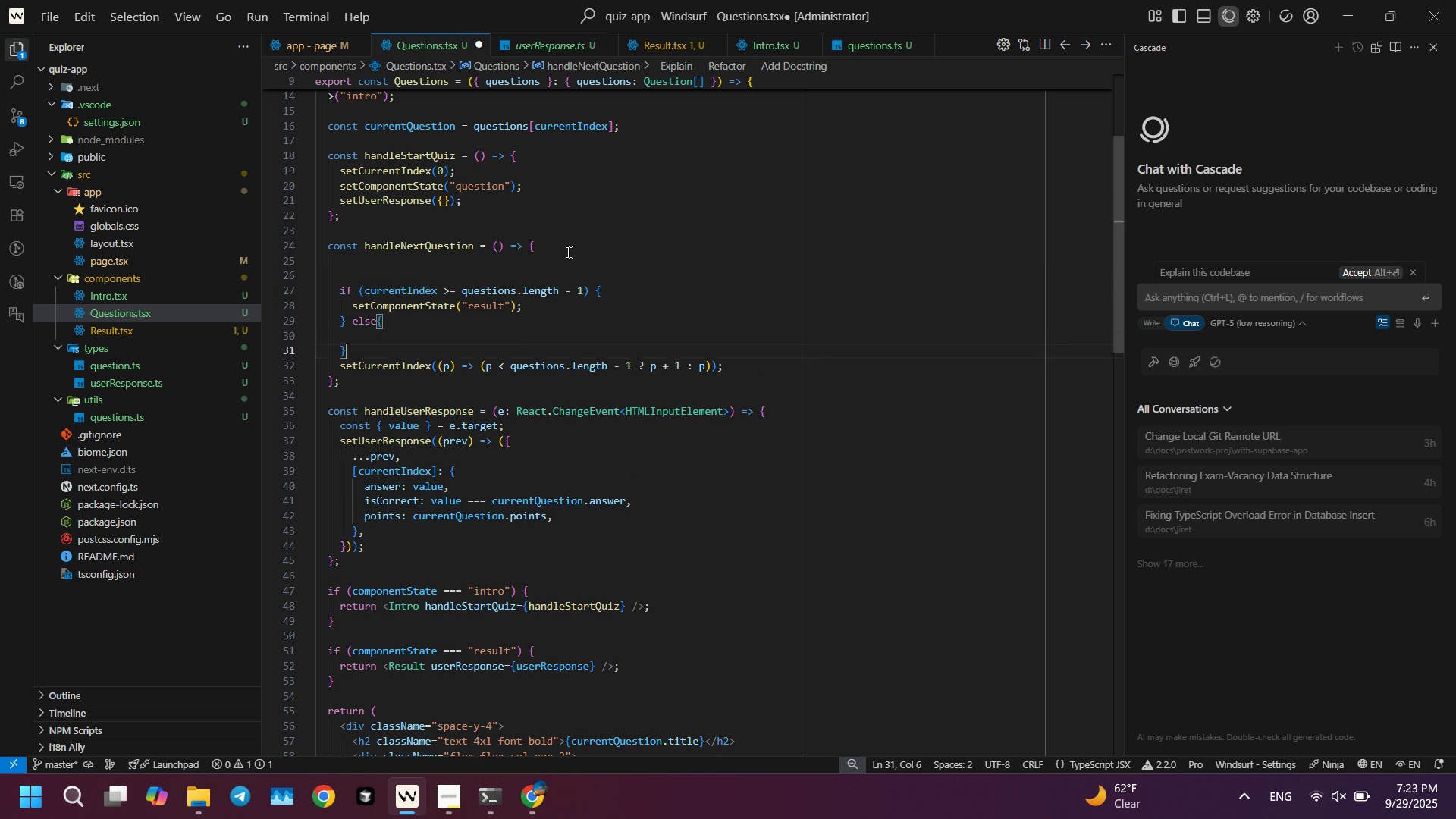 
key(ArrowDown)
 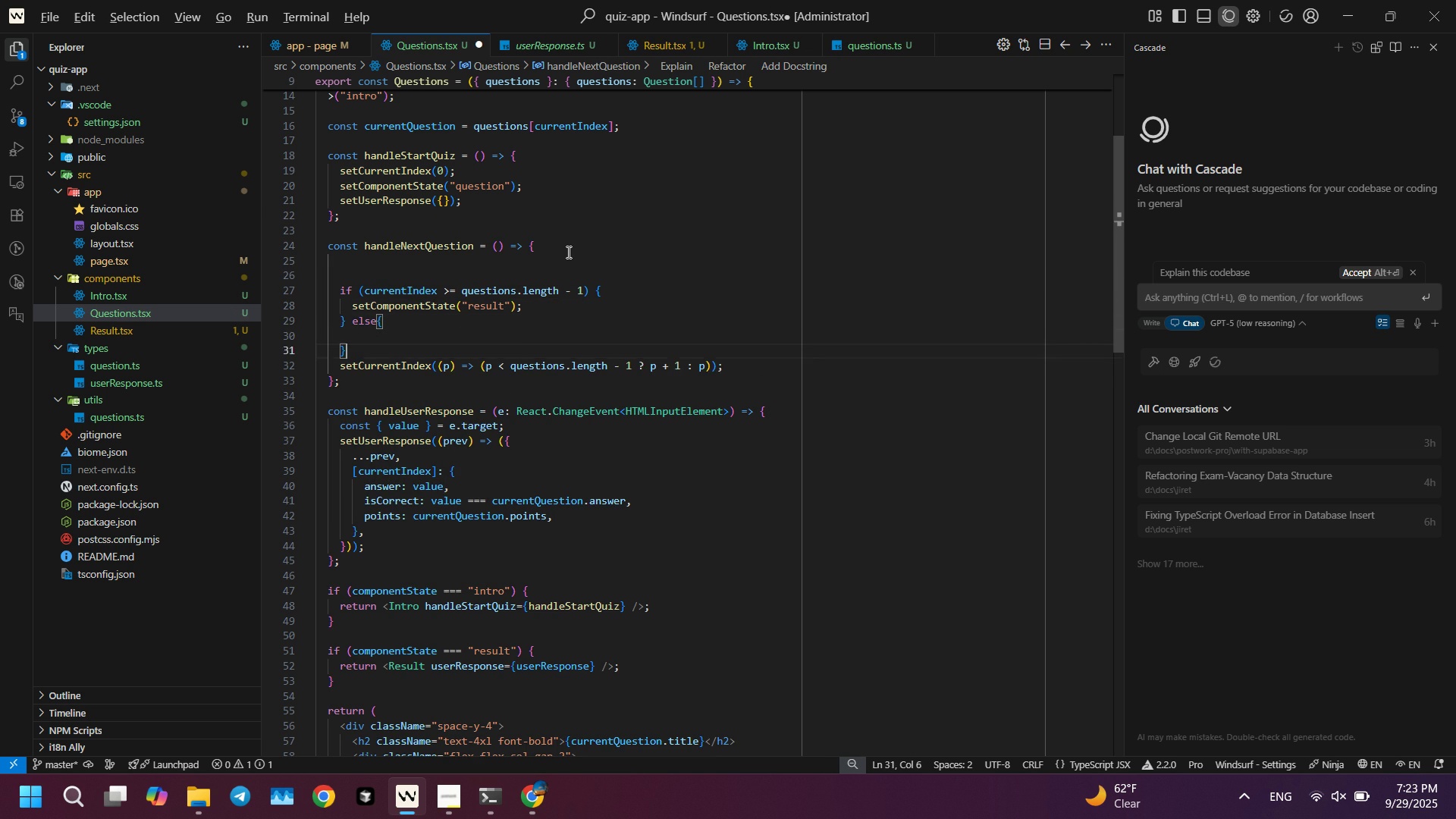 
key(Alt+AltLeft)
 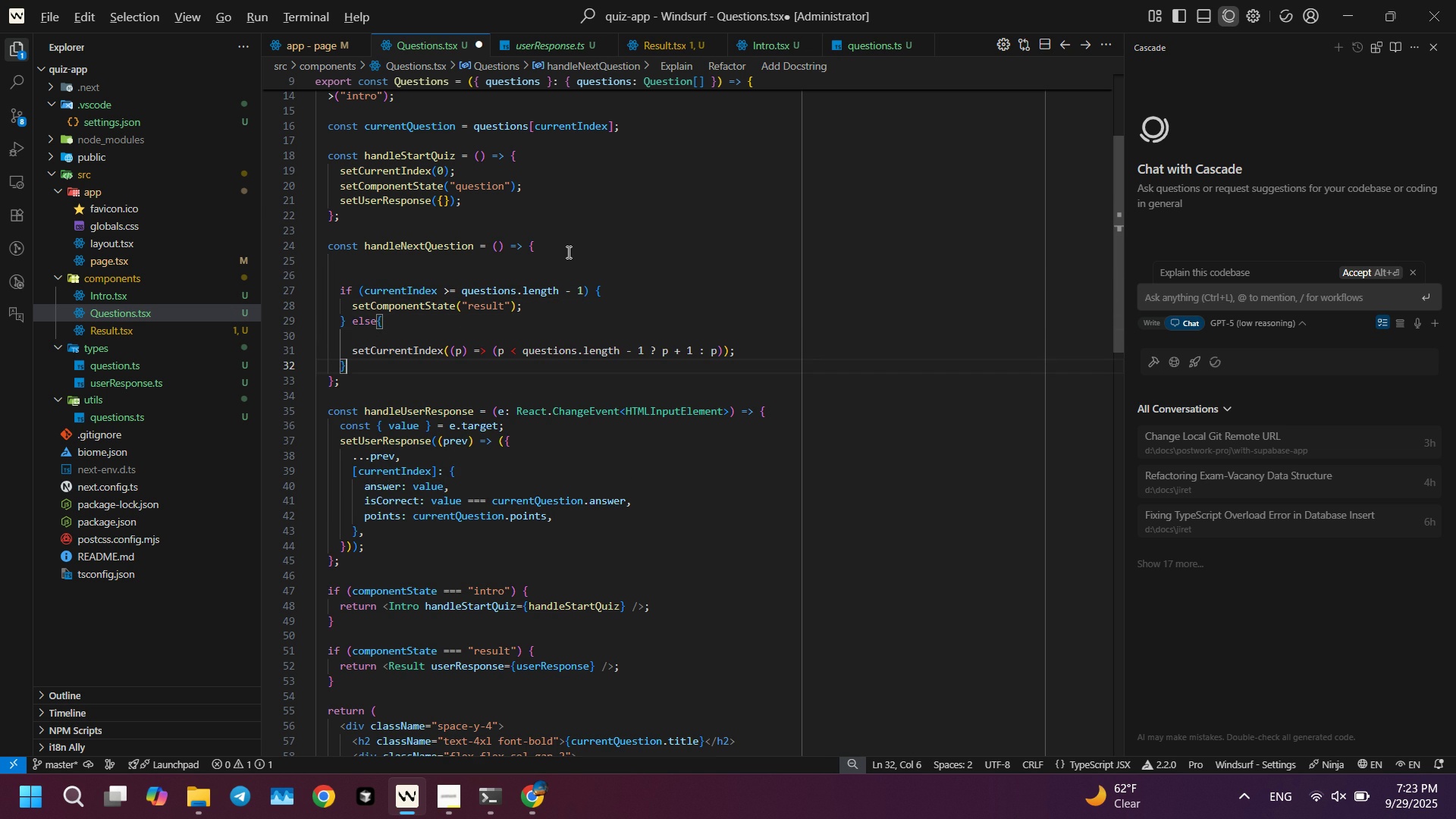 
key(Alt+ArrowDown)
 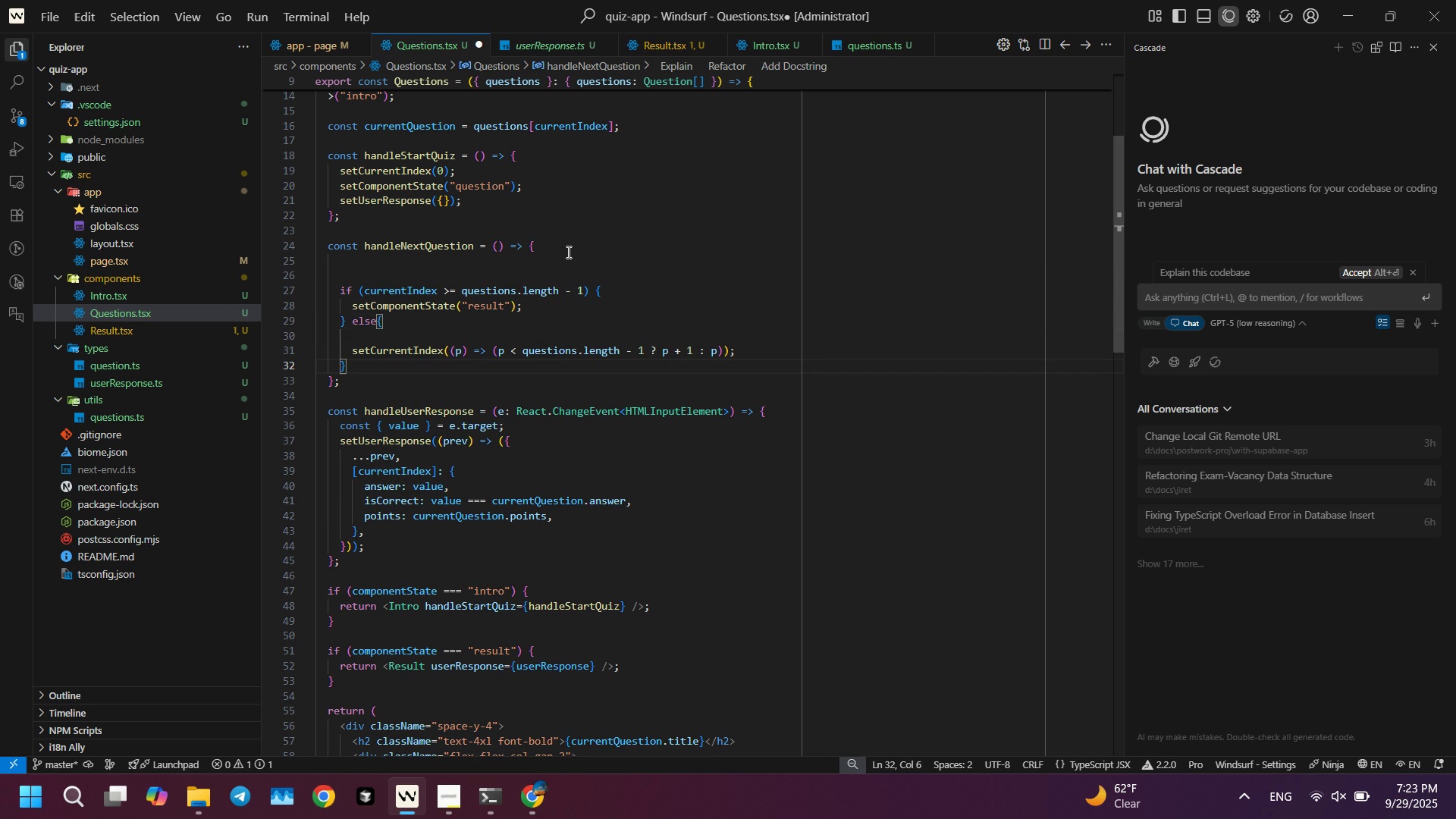 
key(Control+ControlLeft)
 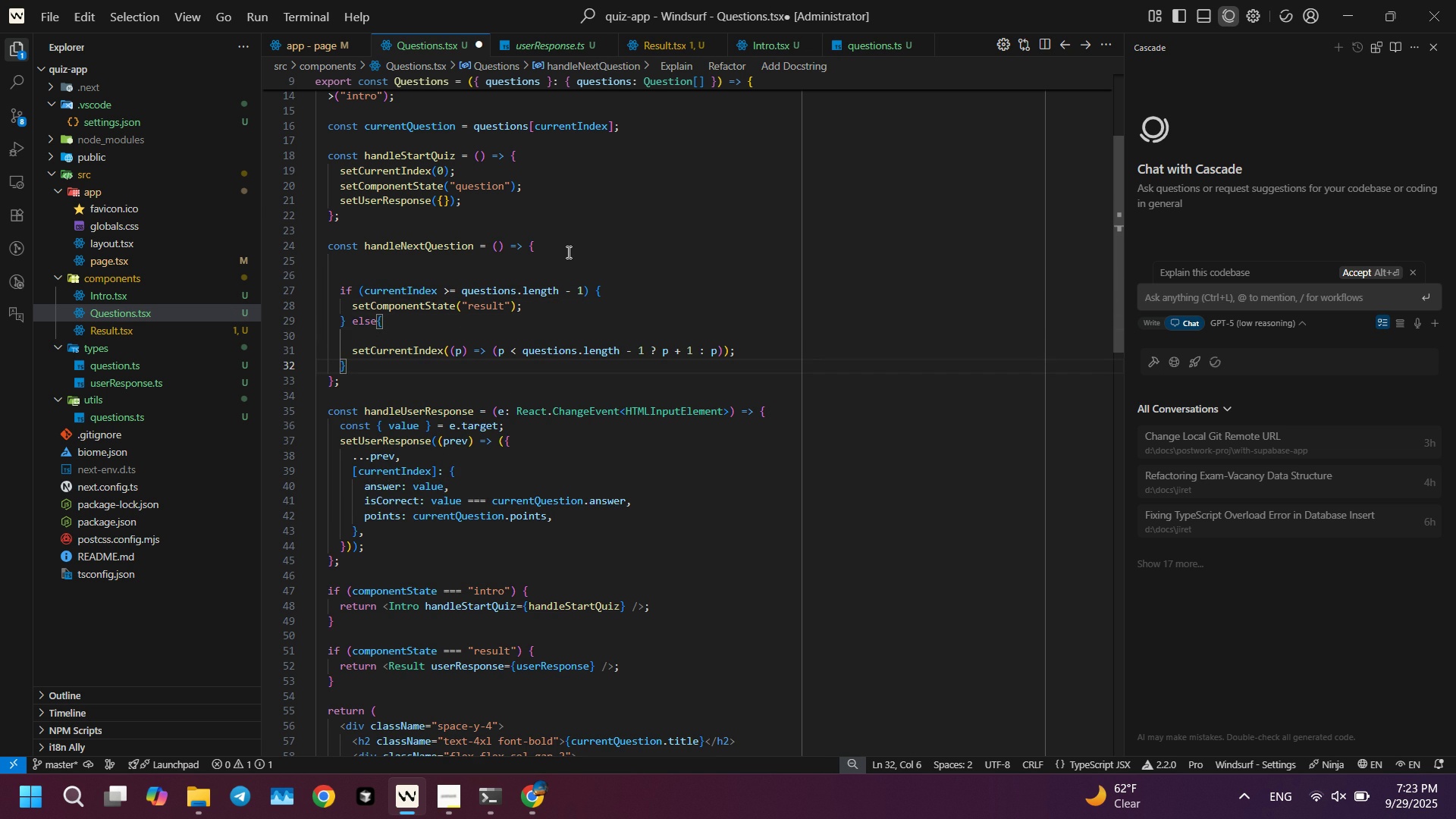 
key(Control+S)
 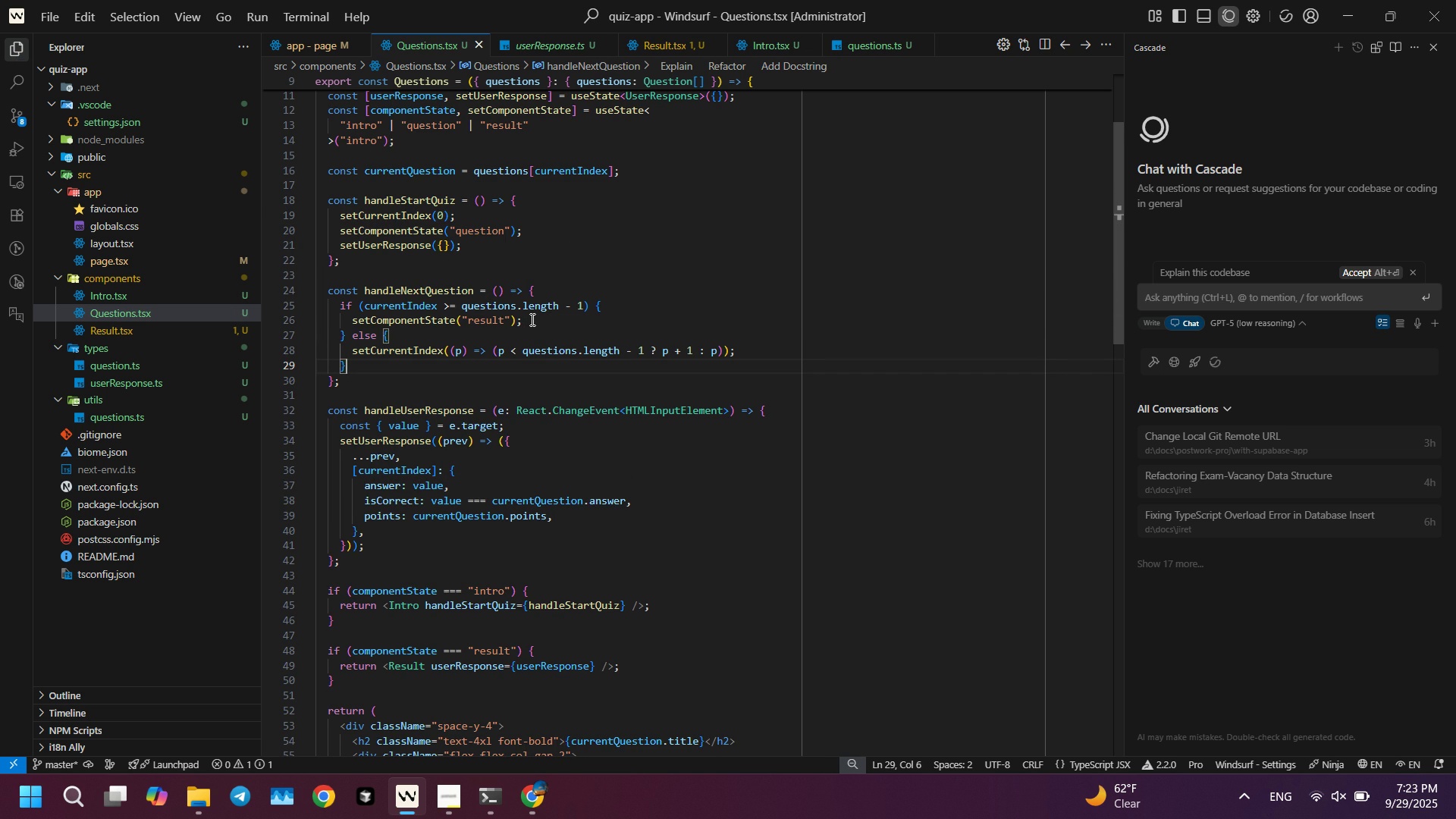 
wait(5.82)
 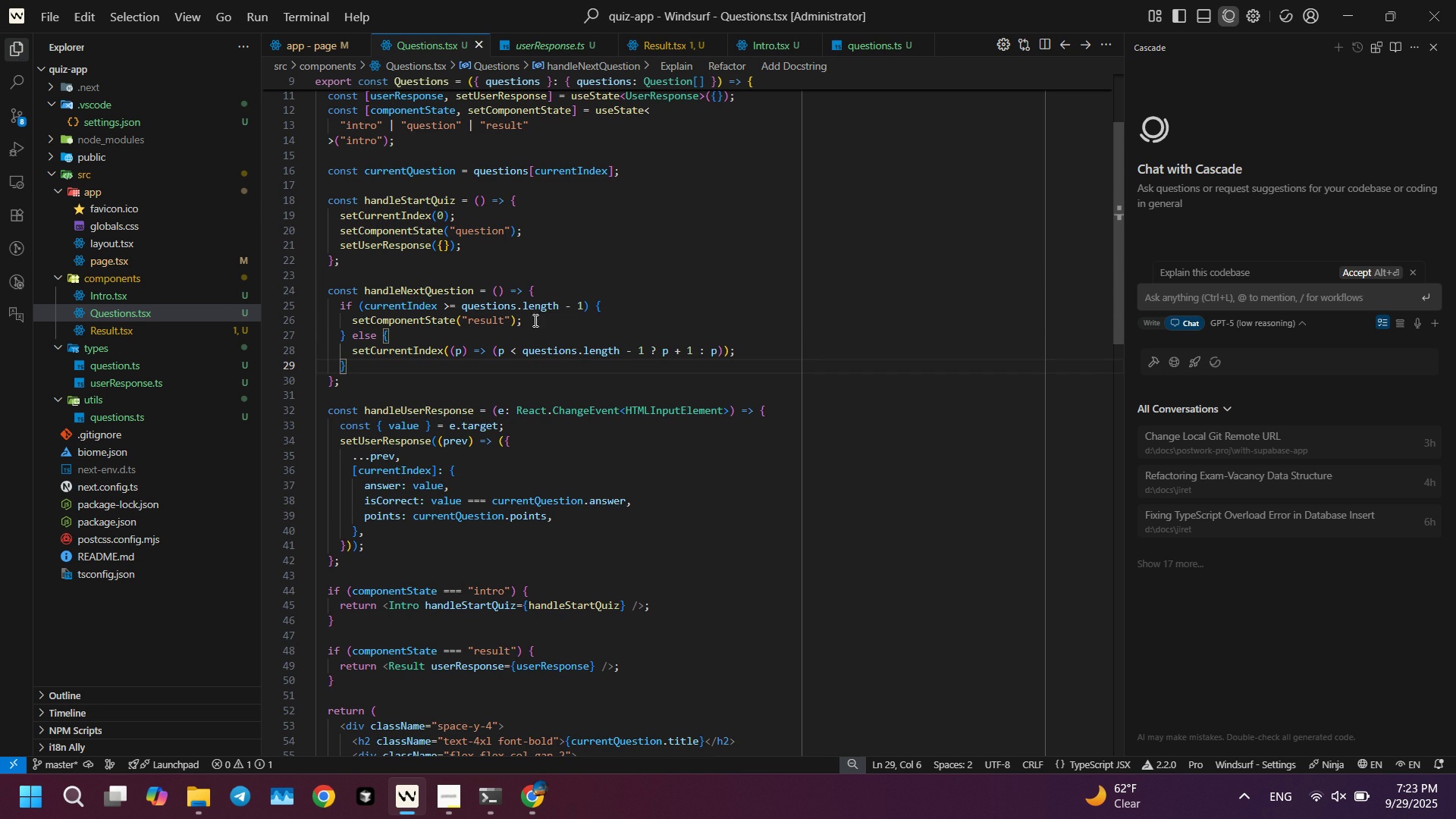 
left_click([409, 309])
 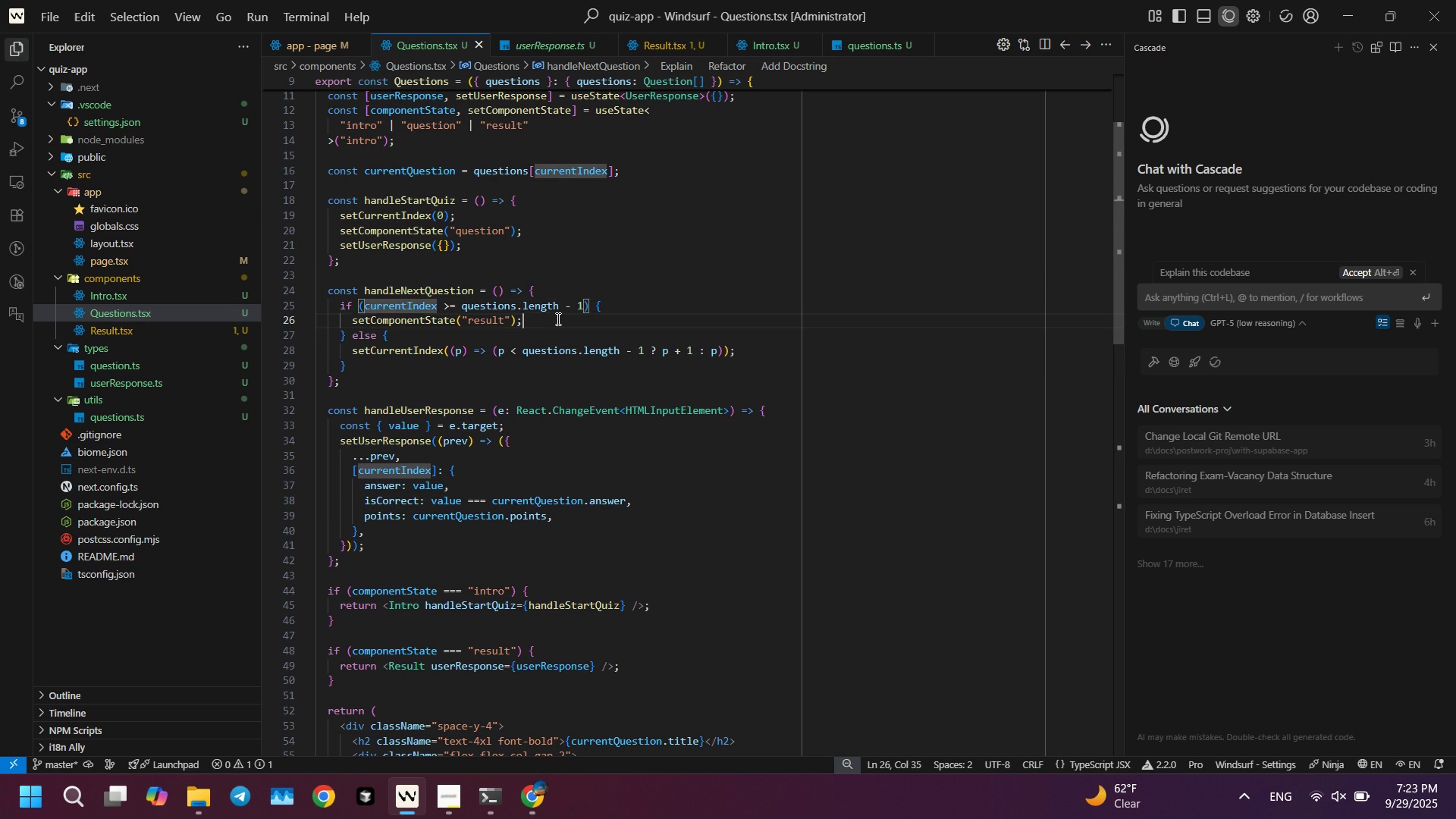 
left_click([557, 318])
 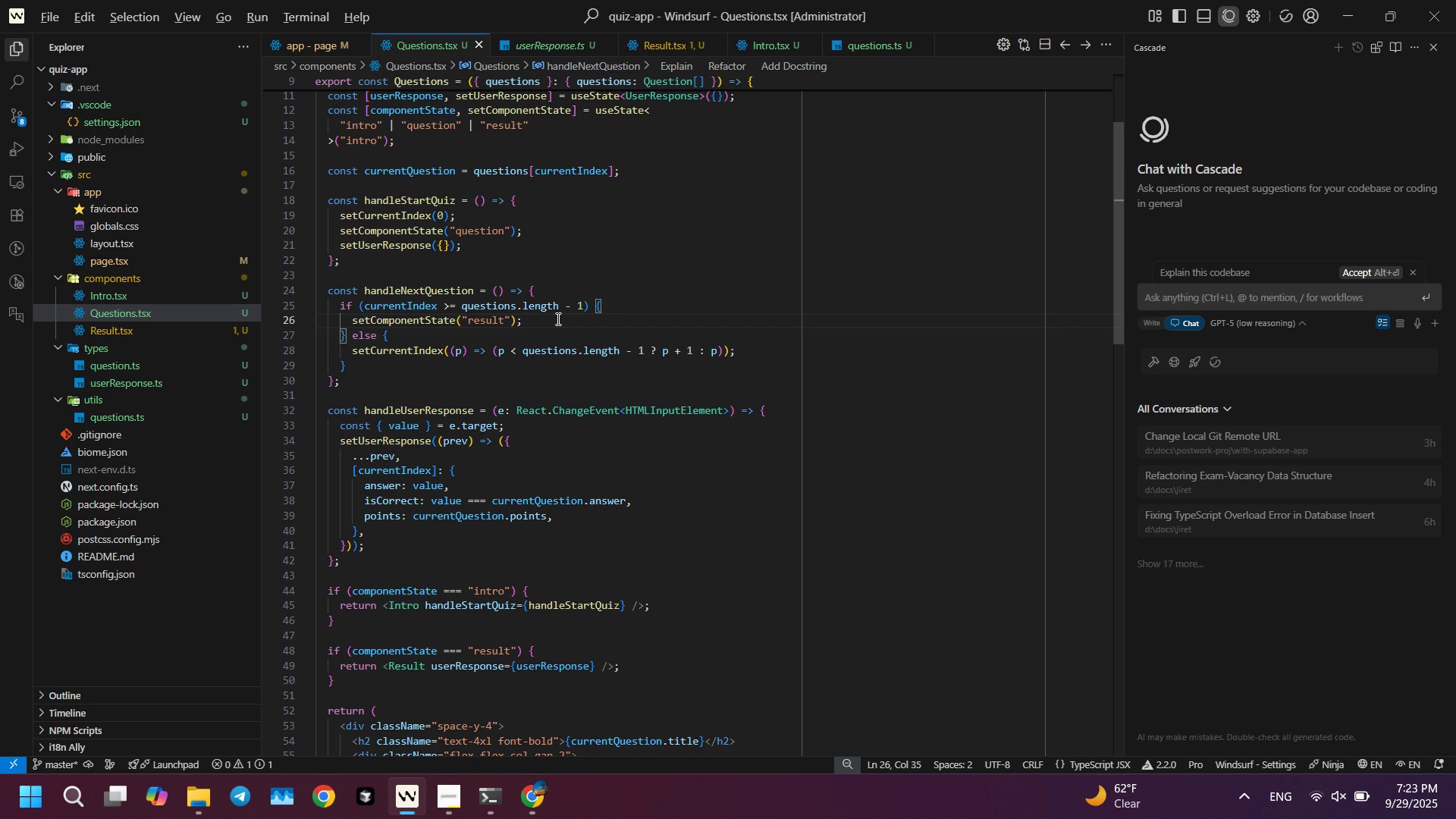 
key(Alt+AltLeft)
 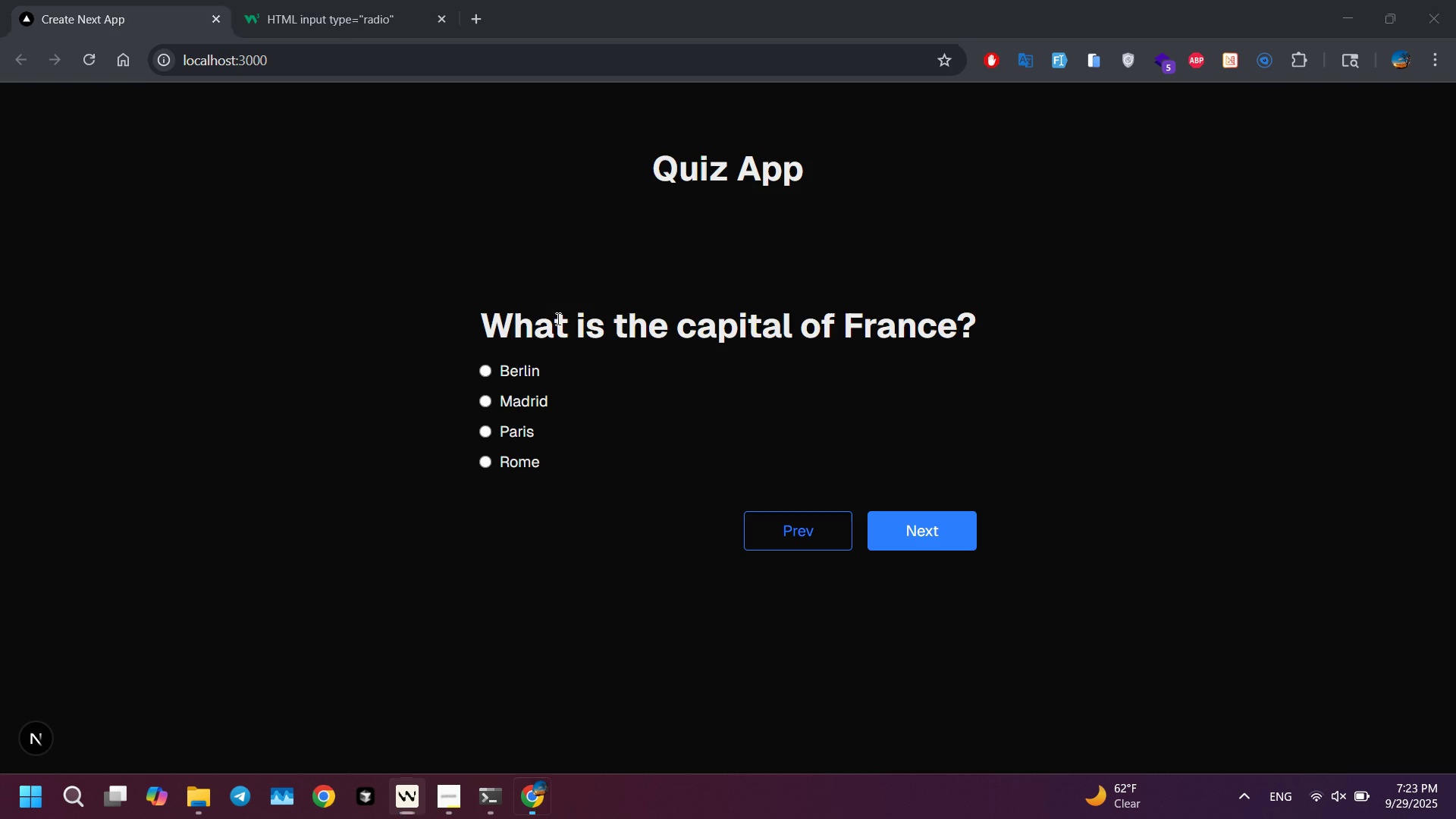 
key(Alt+Tab)
 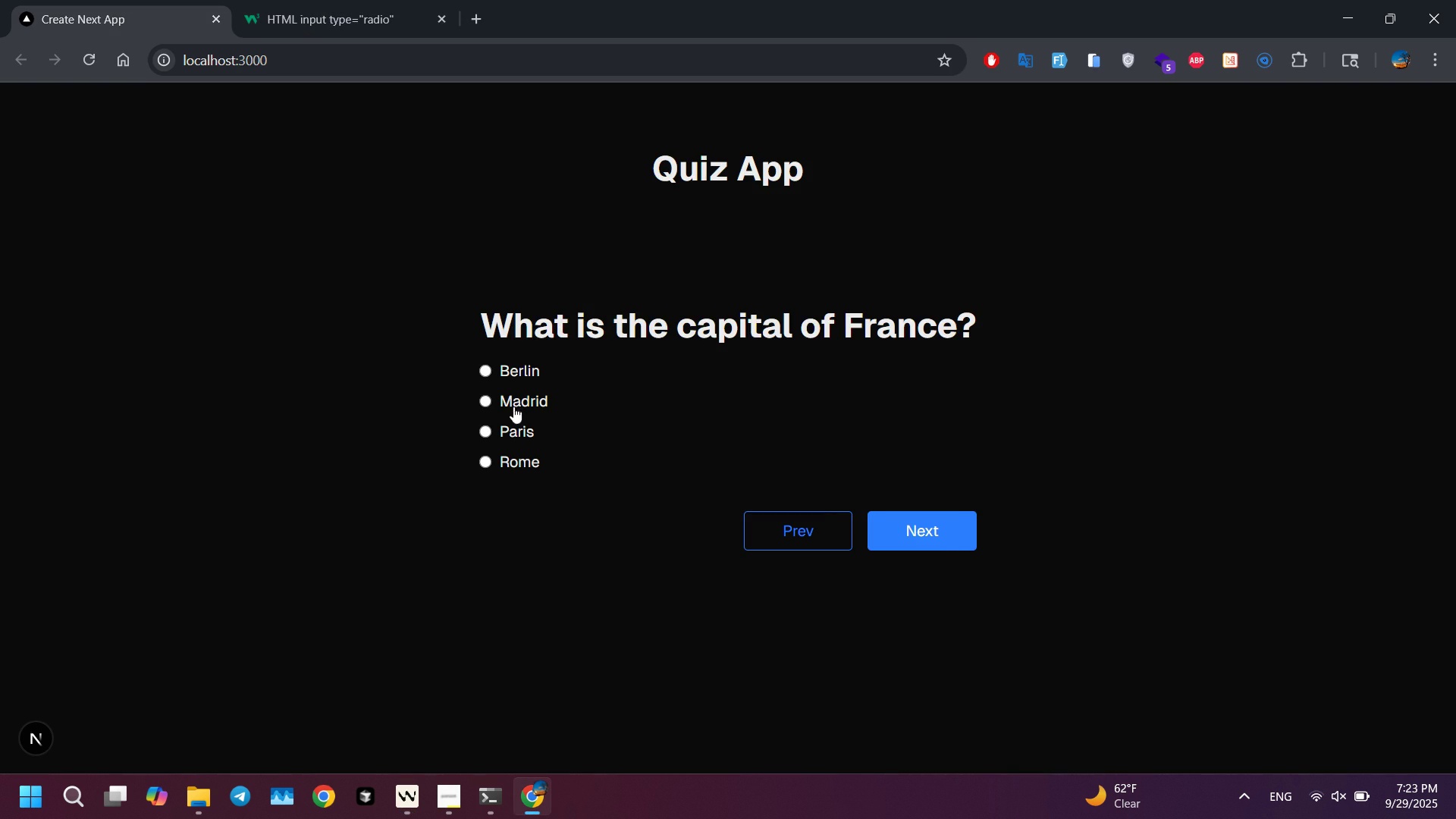 
left_click([513, 403])
 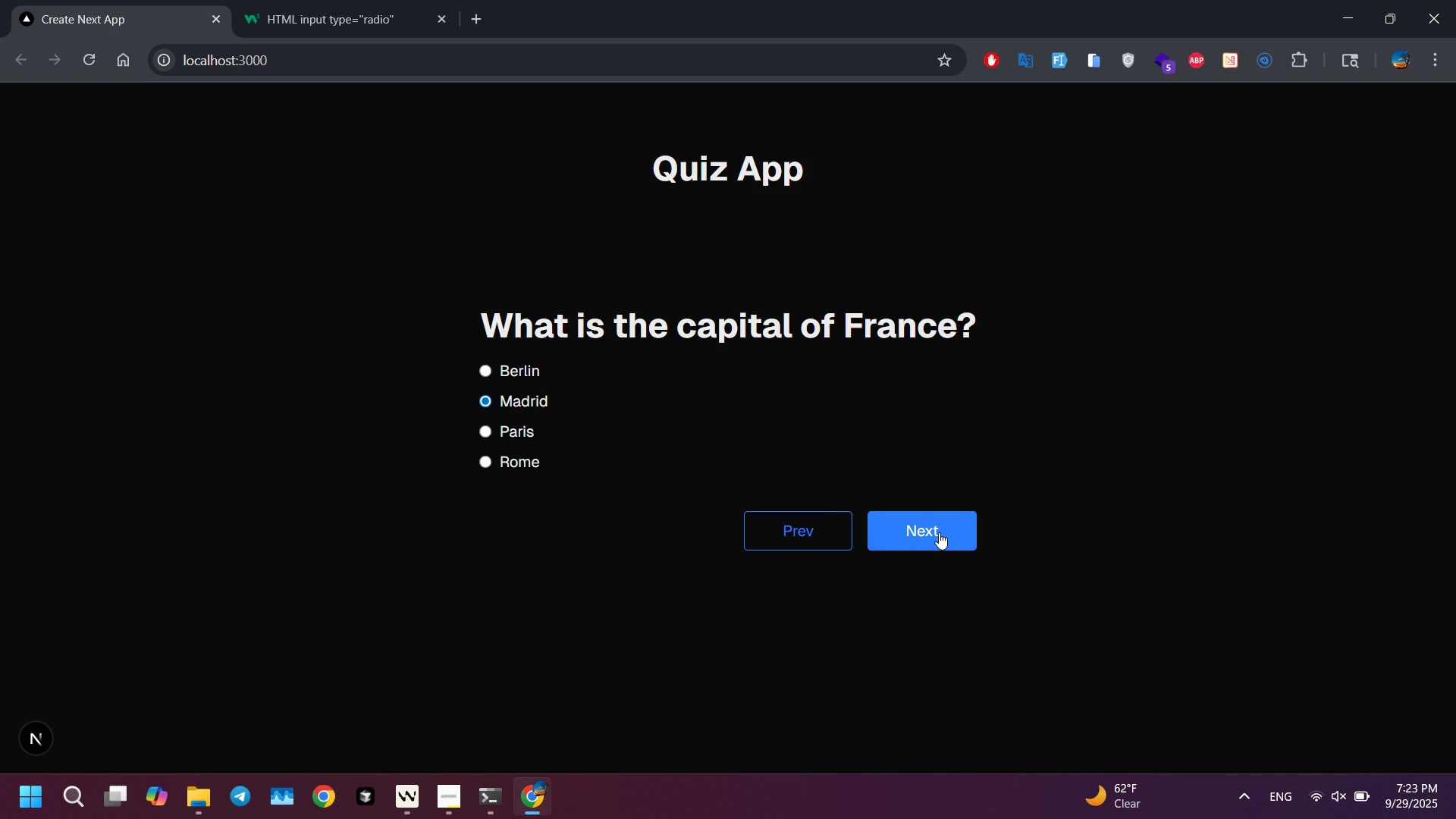 
left_click([939, 532])
 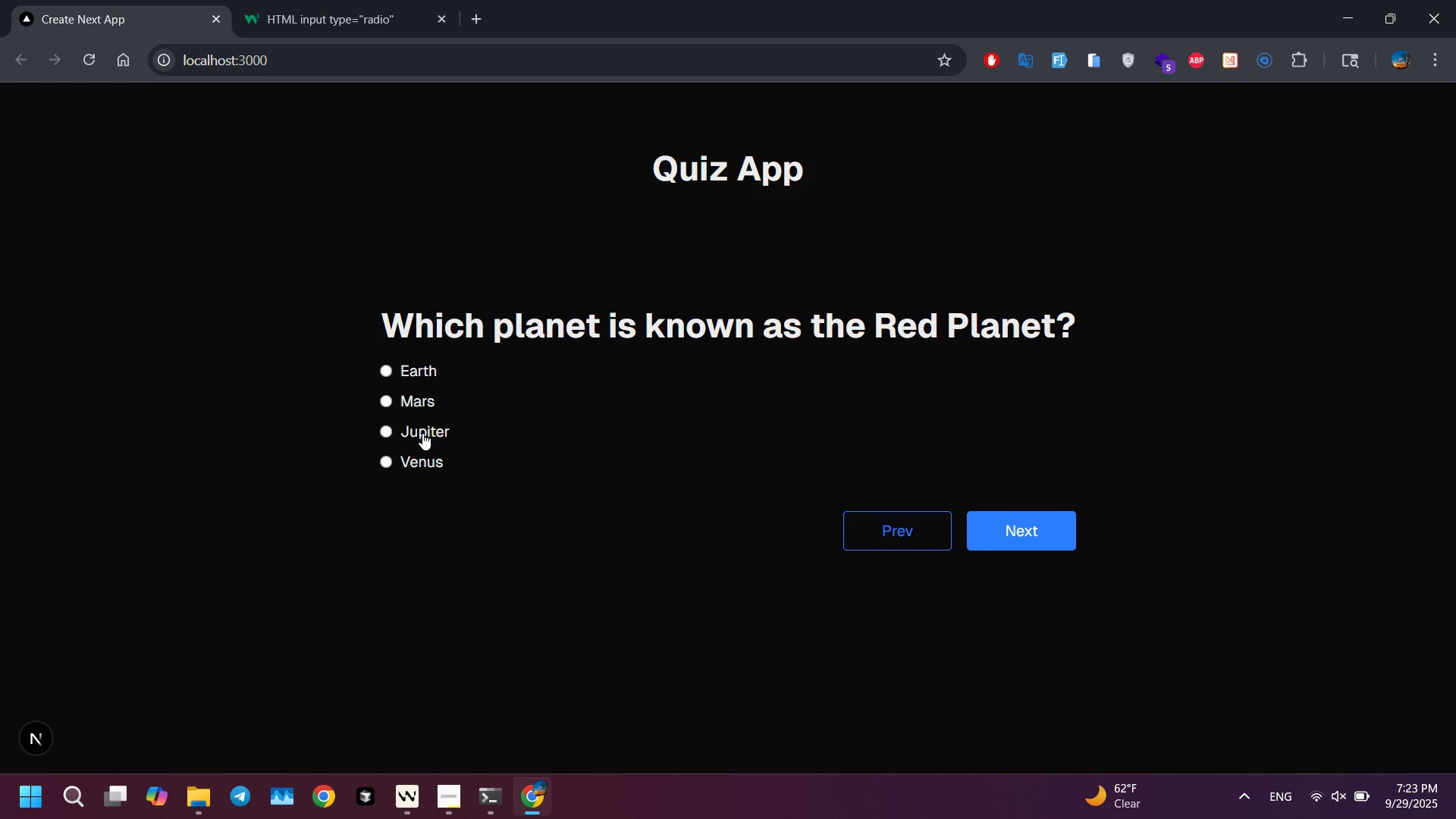 
left_click([422, 433])
 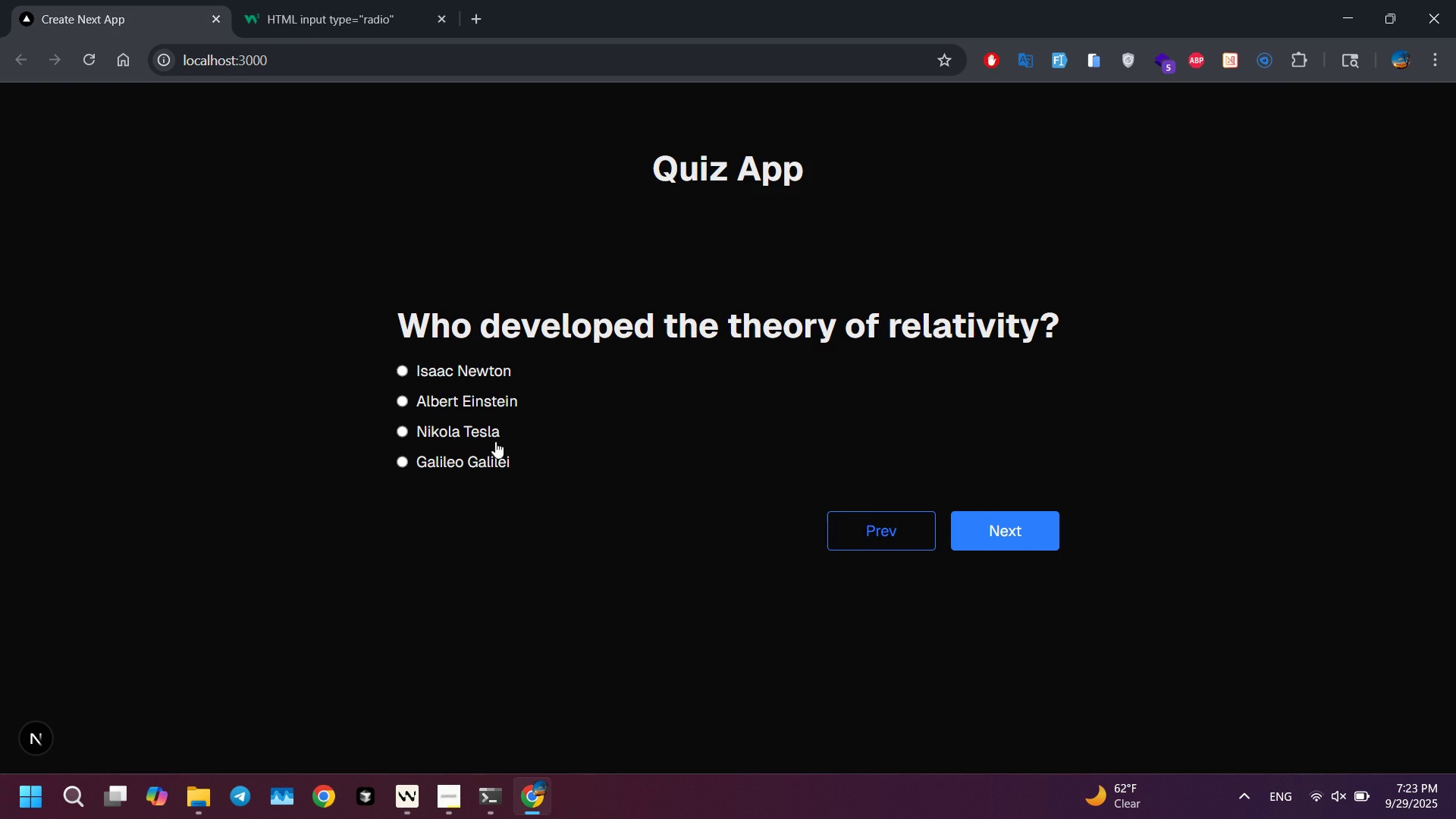 
left_click([459, 431])
 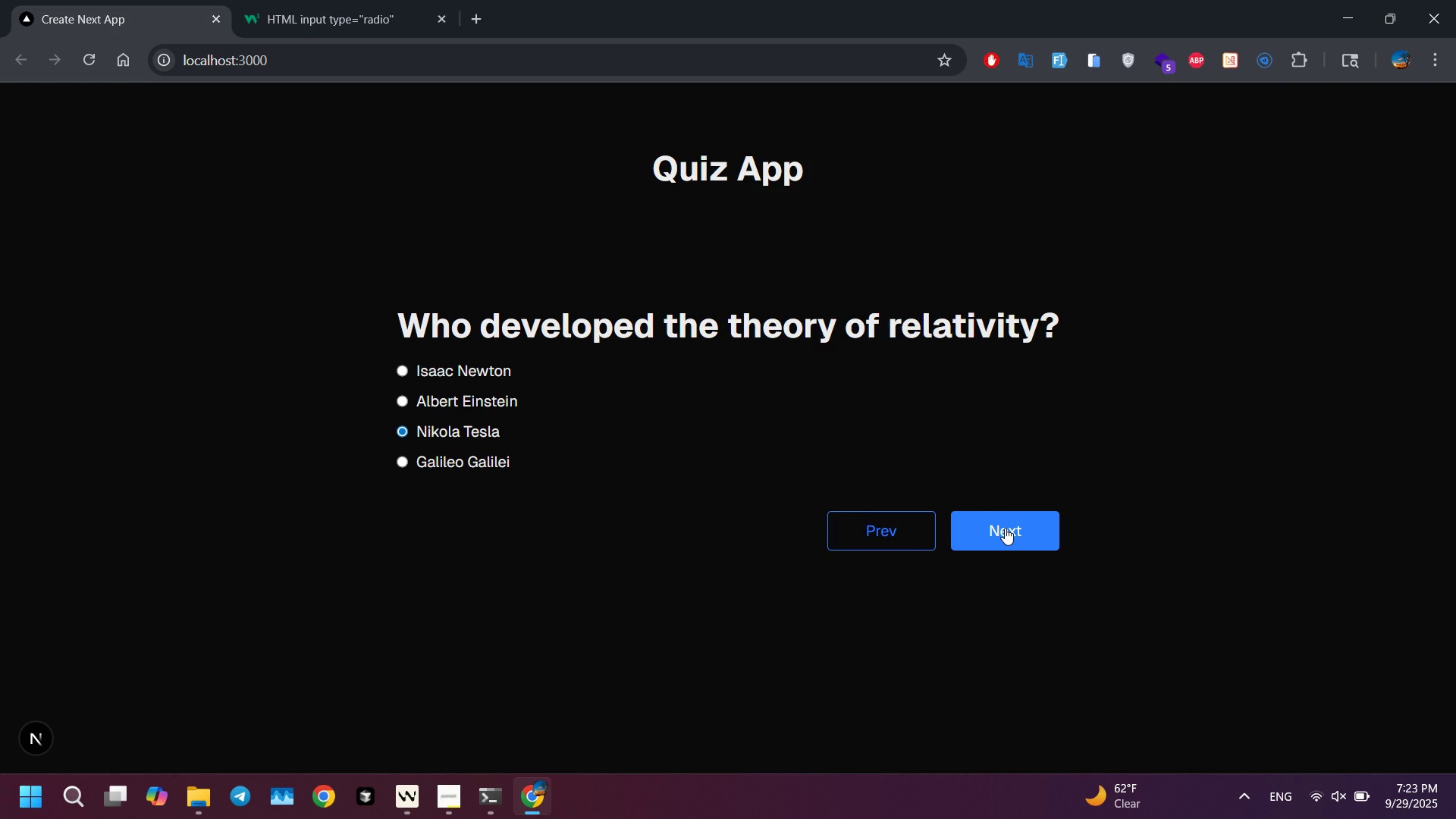 
left_click([1005, 528])
 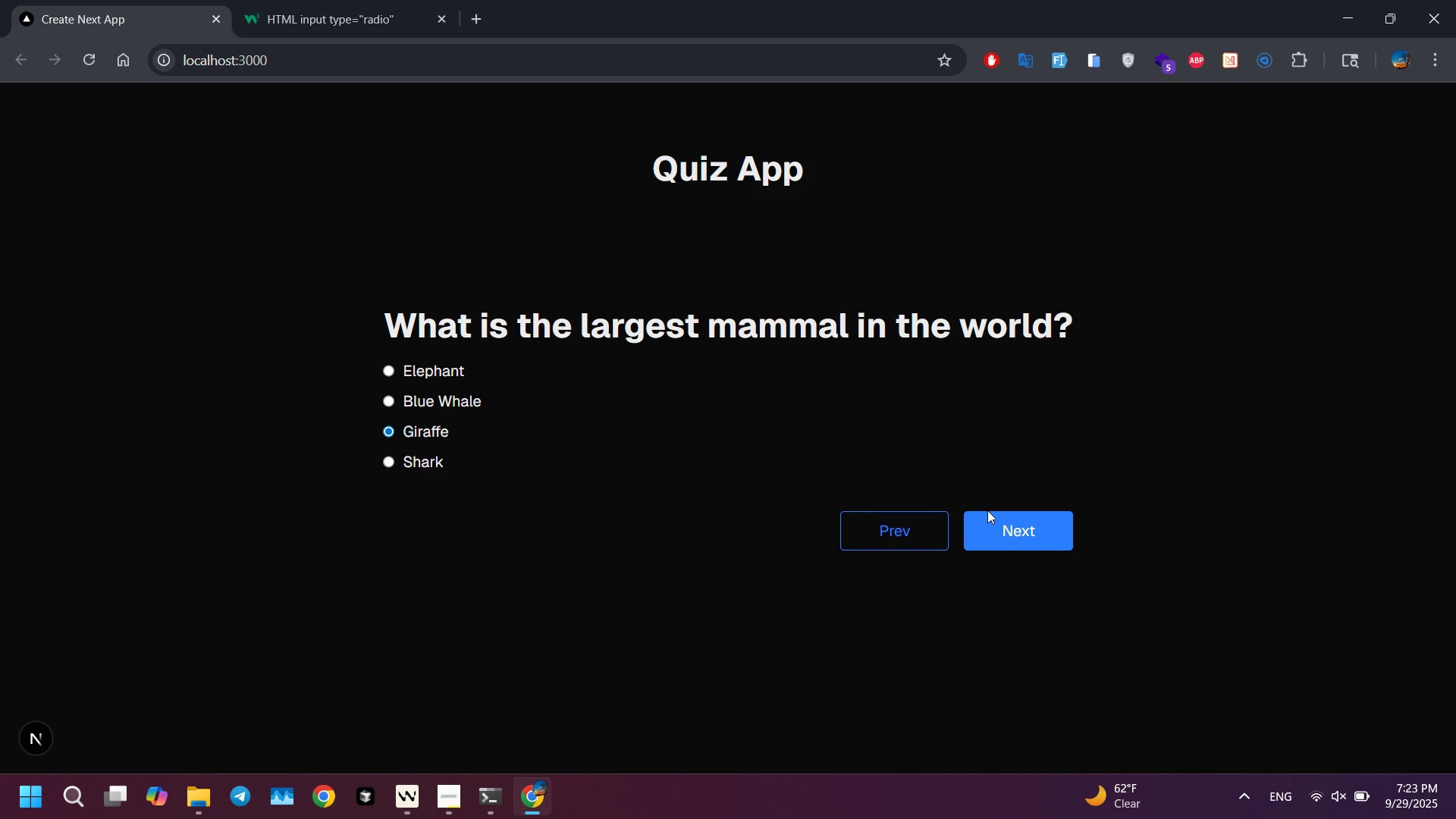 
left_click([1015, 530])
 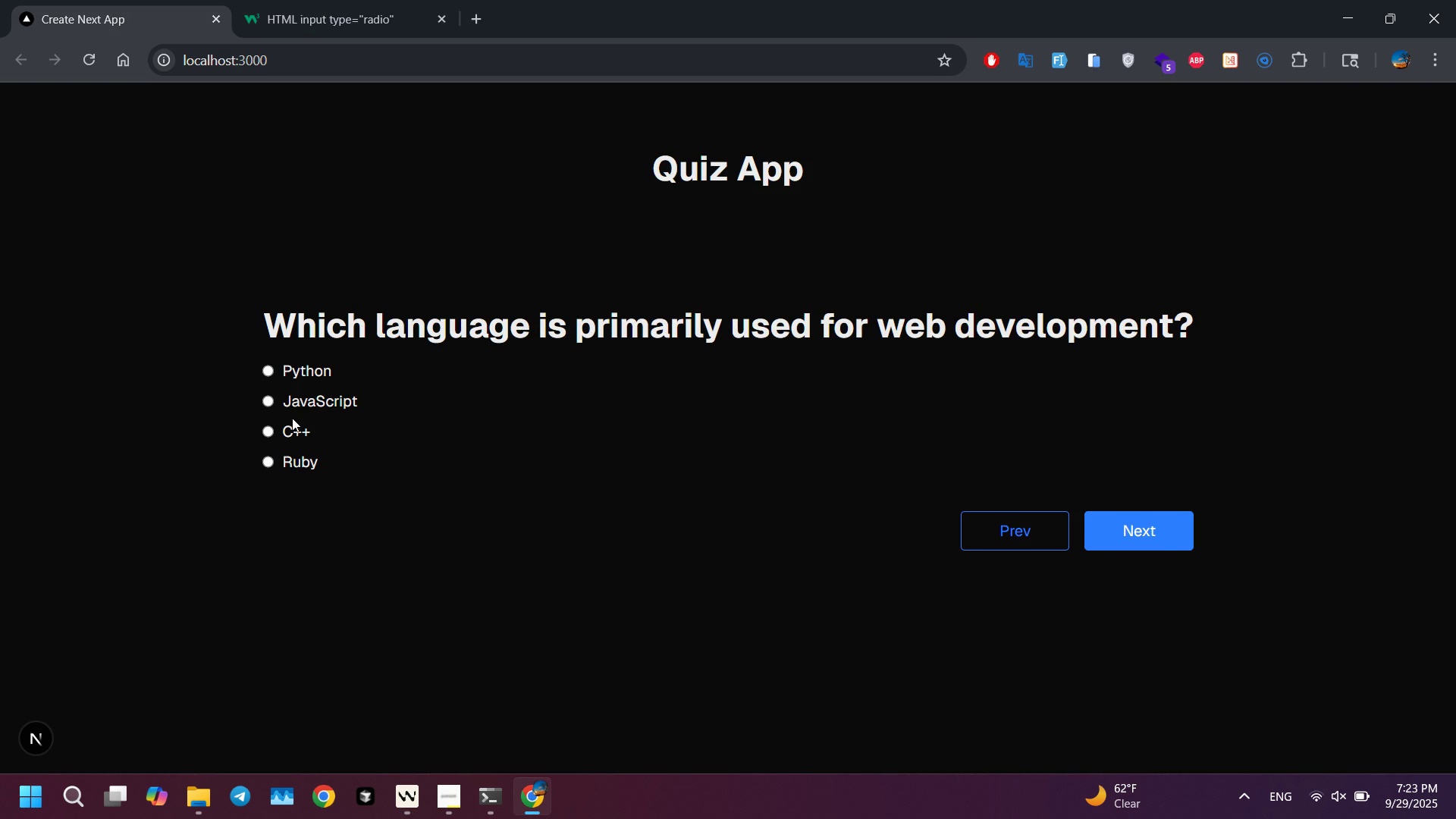 
left_click([295, 401])
 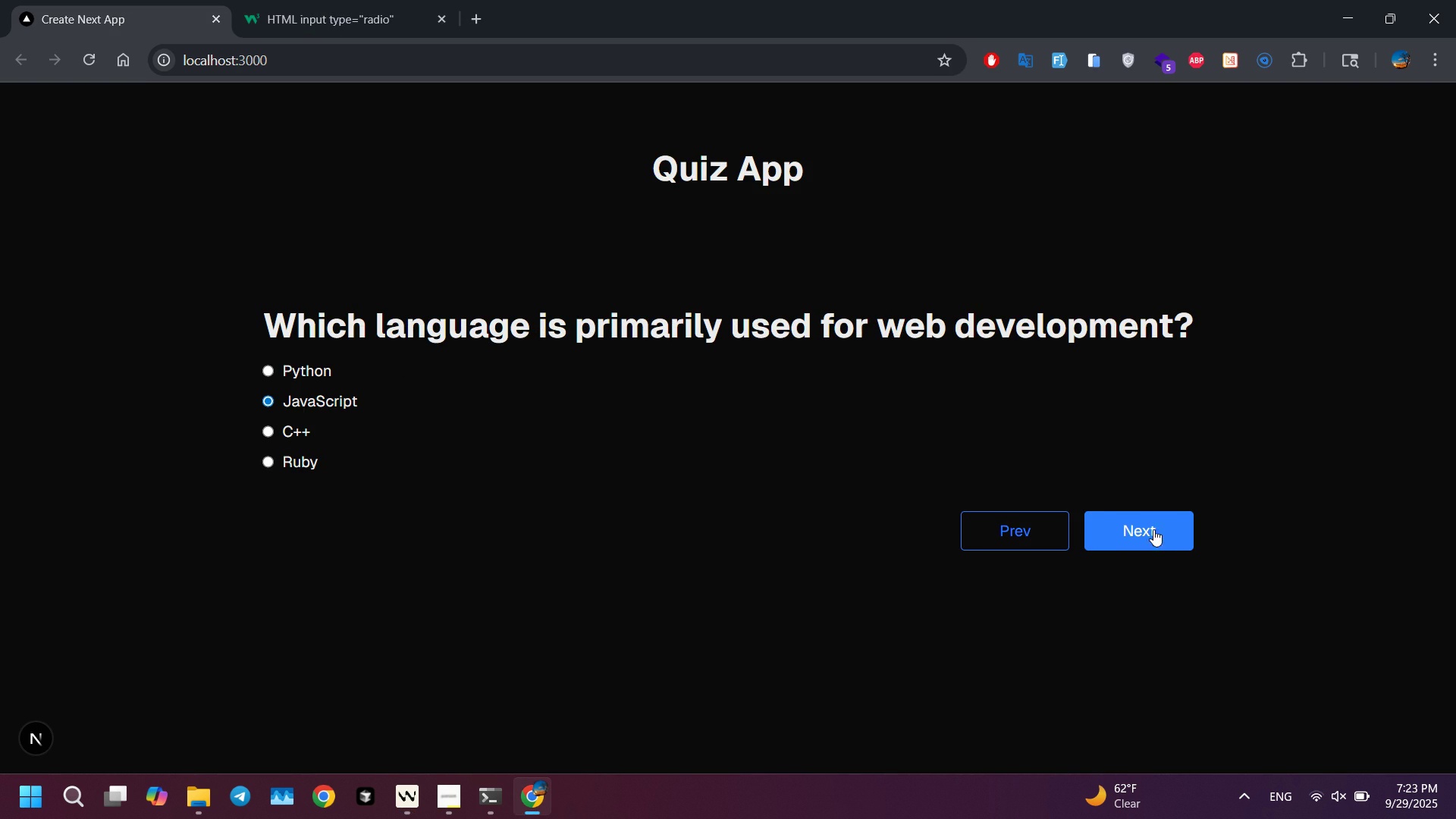 
left_click([1153, 529])
 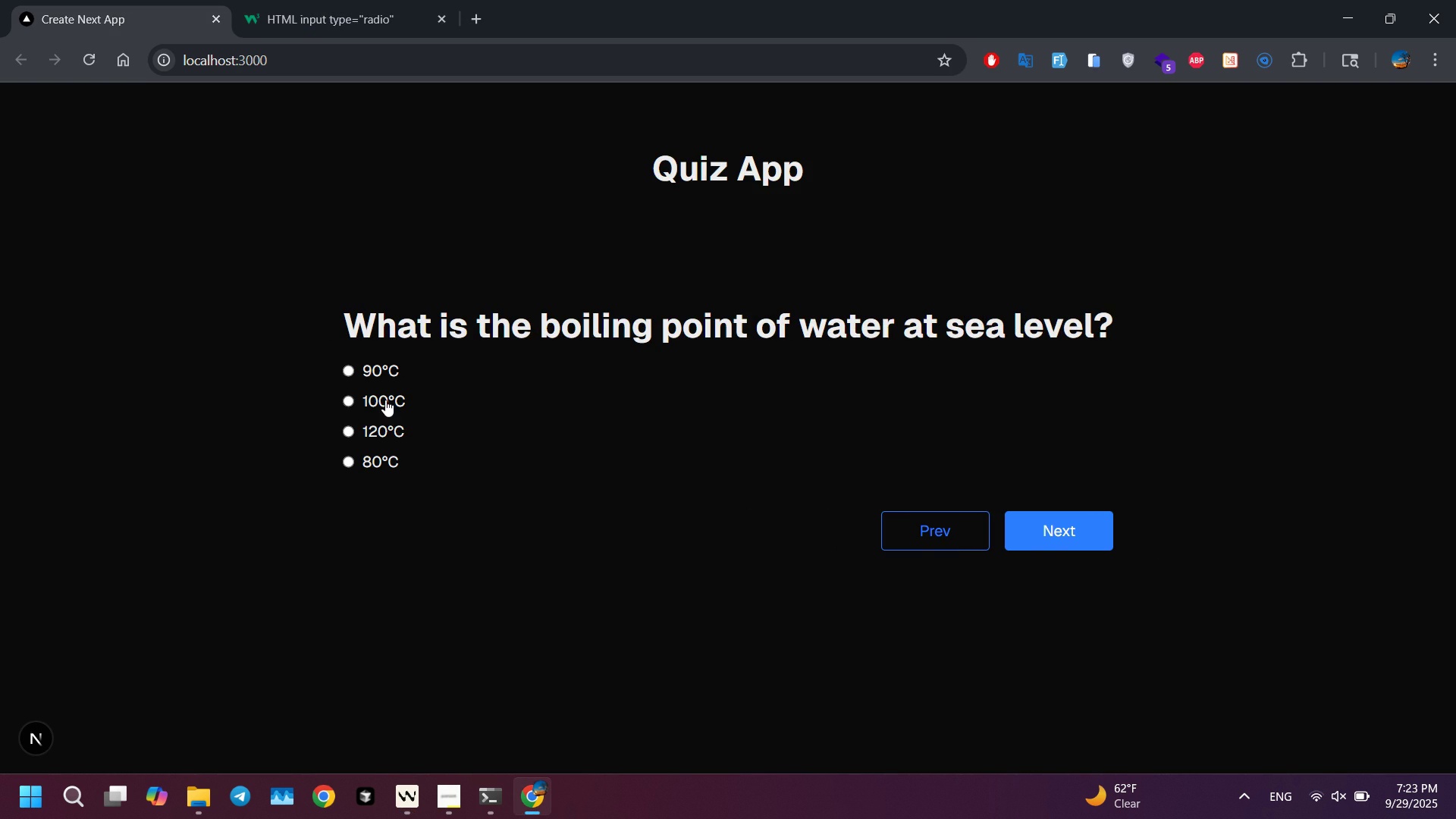 
left_click([385, 400])
 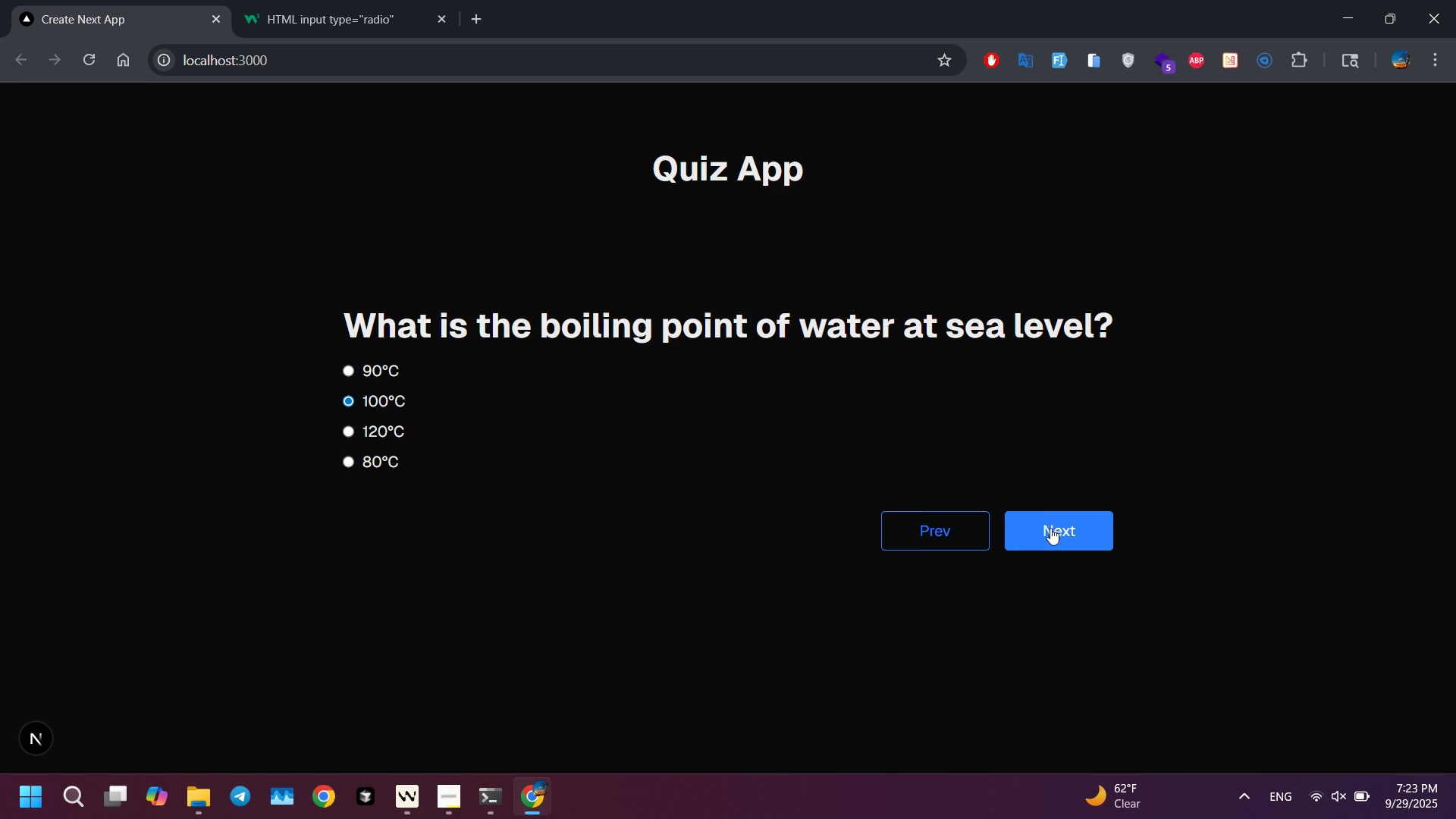 
left_click([1051, 528])
 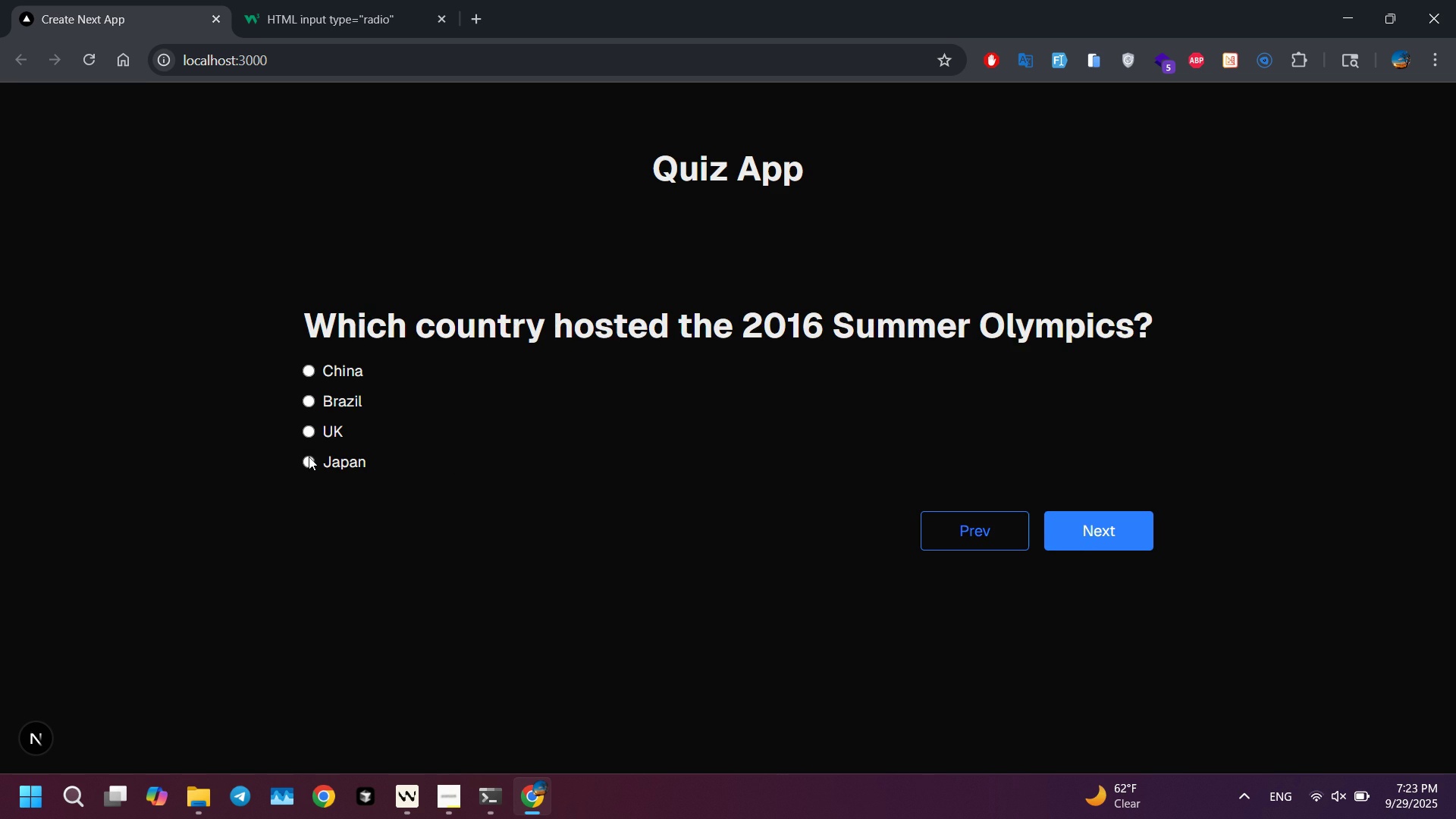 
left_click([311, 458])
 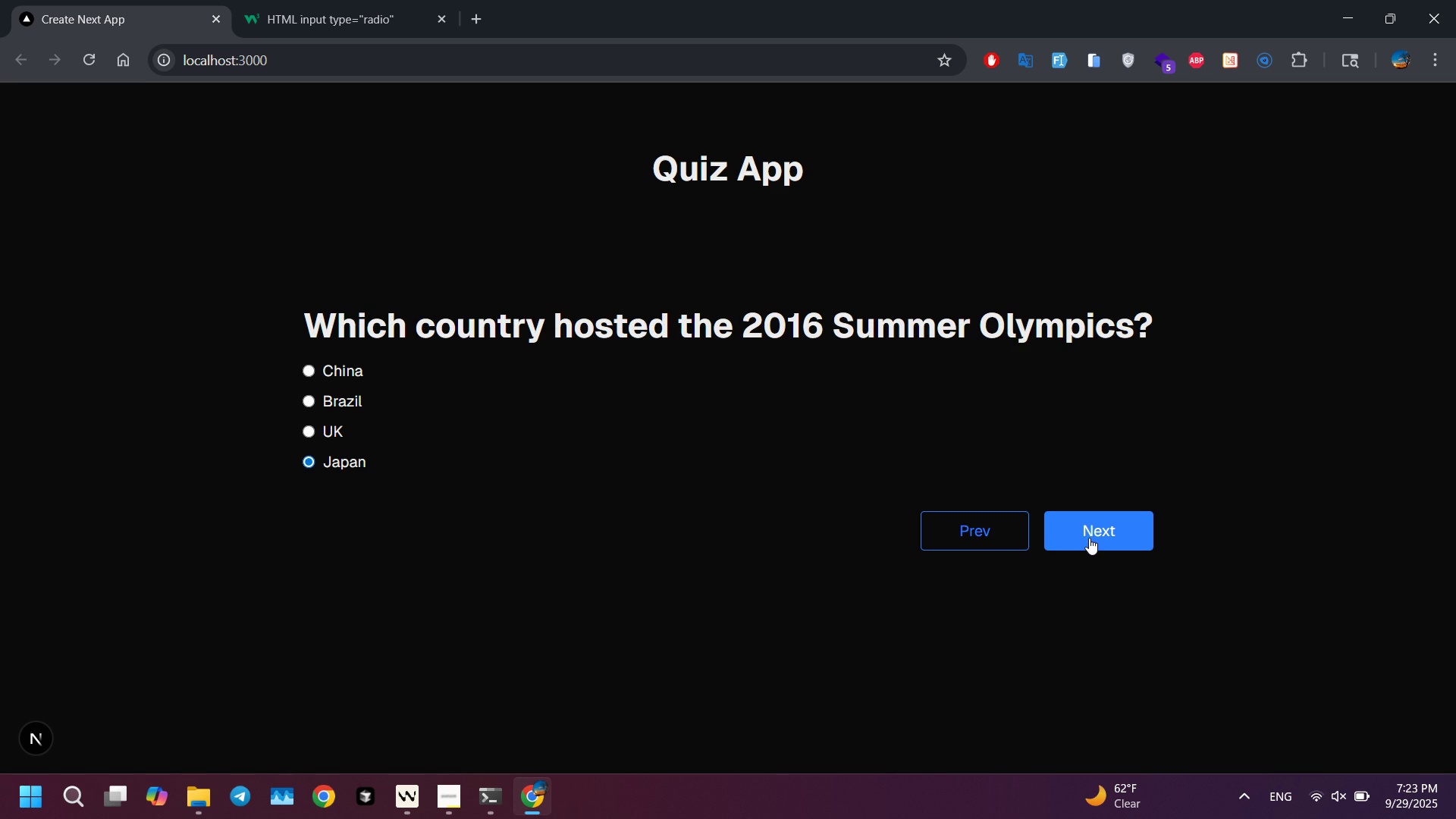 
left_click([1089, 538])
 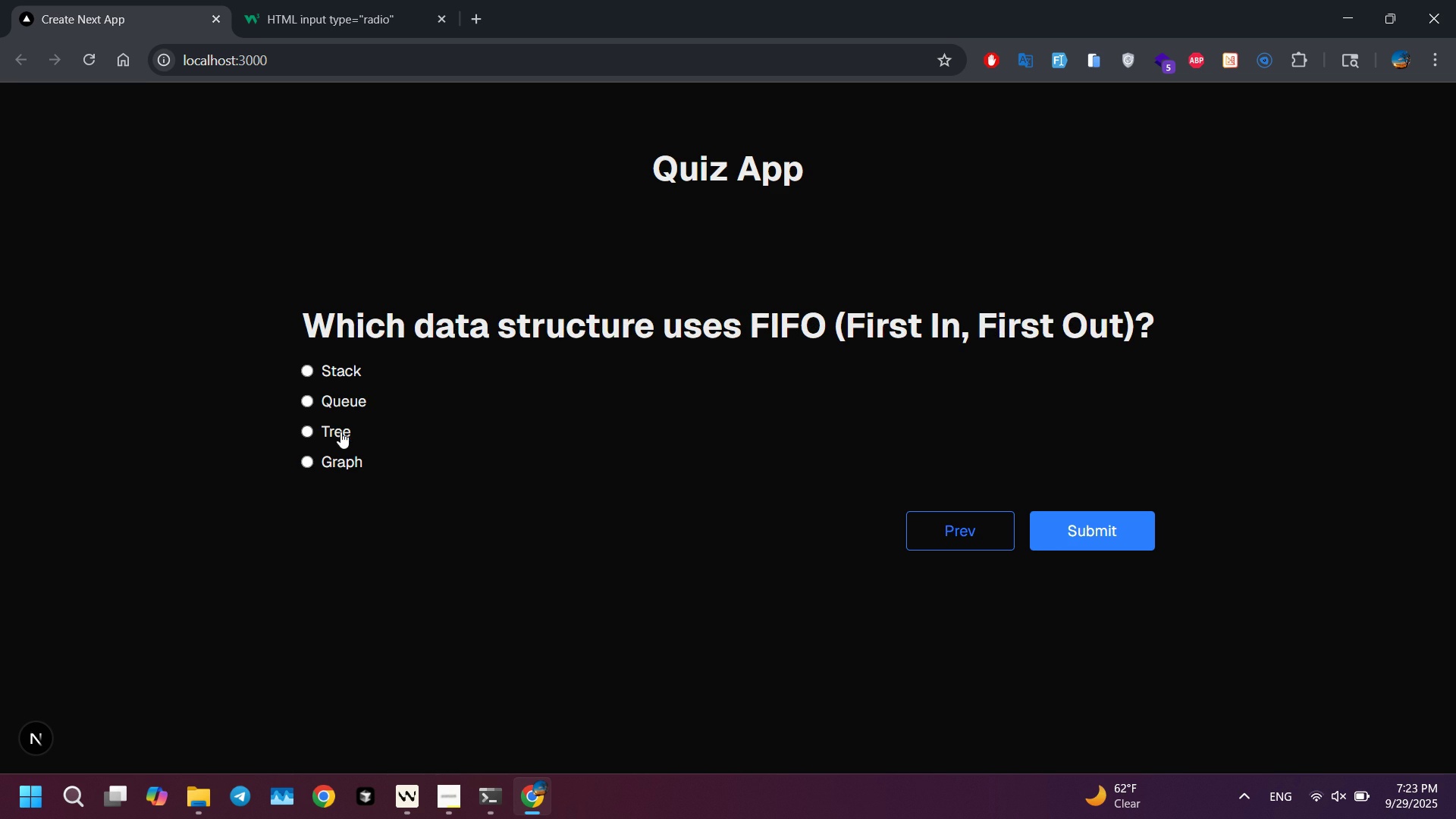 
left_click([334, 427])
 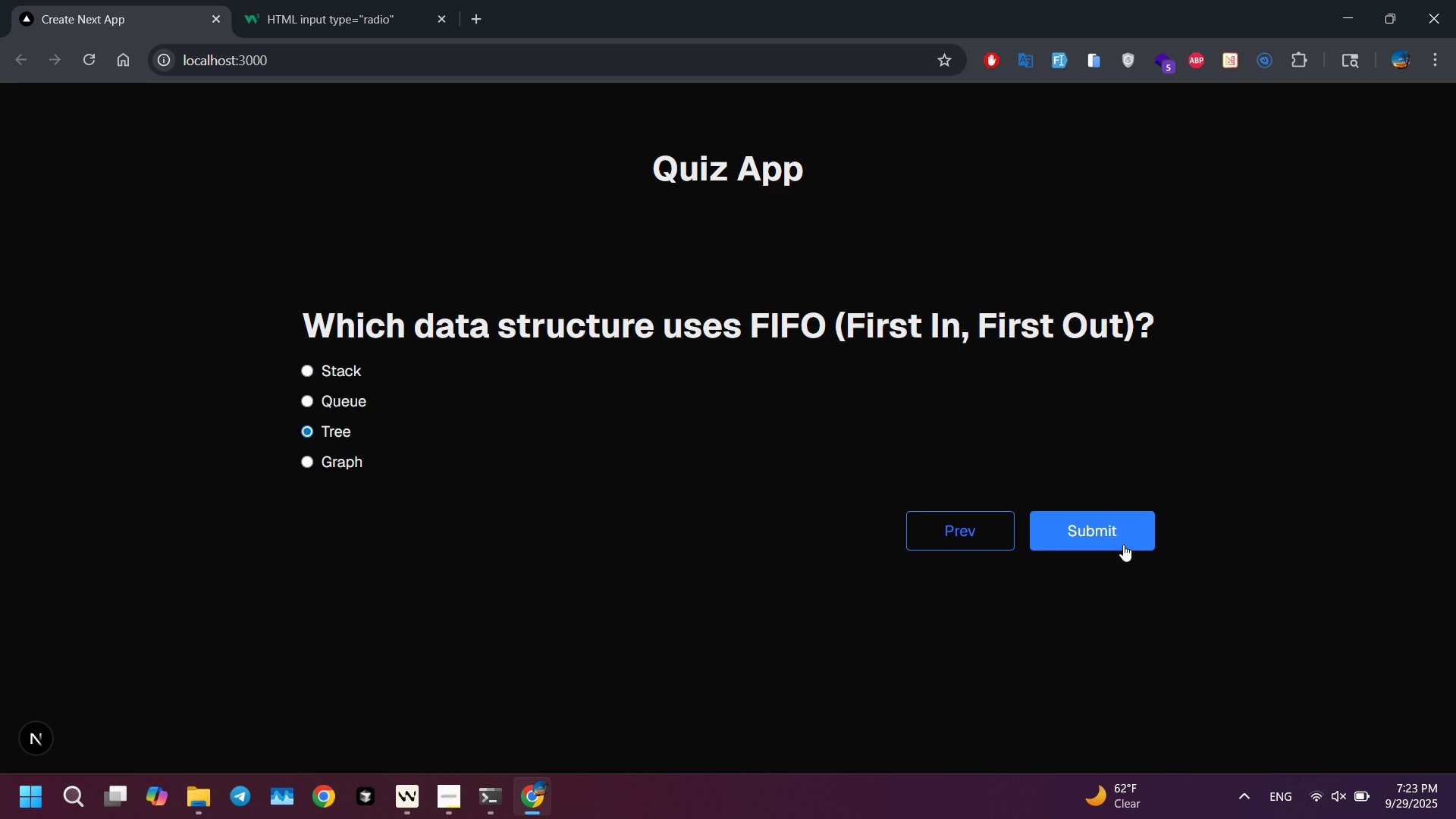 
left_click([1123, 544])
 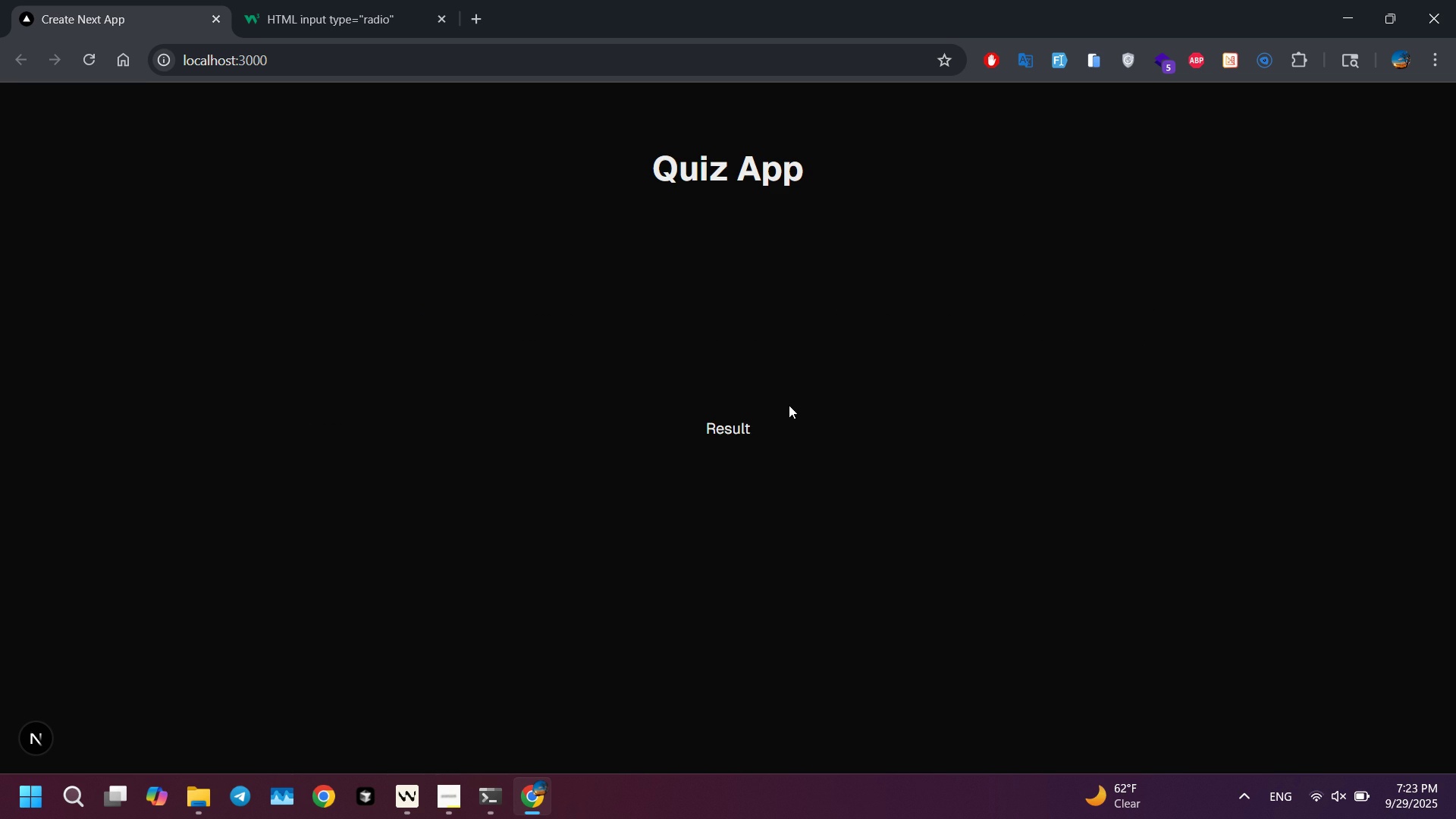 
key(Alt+AltLeft)
 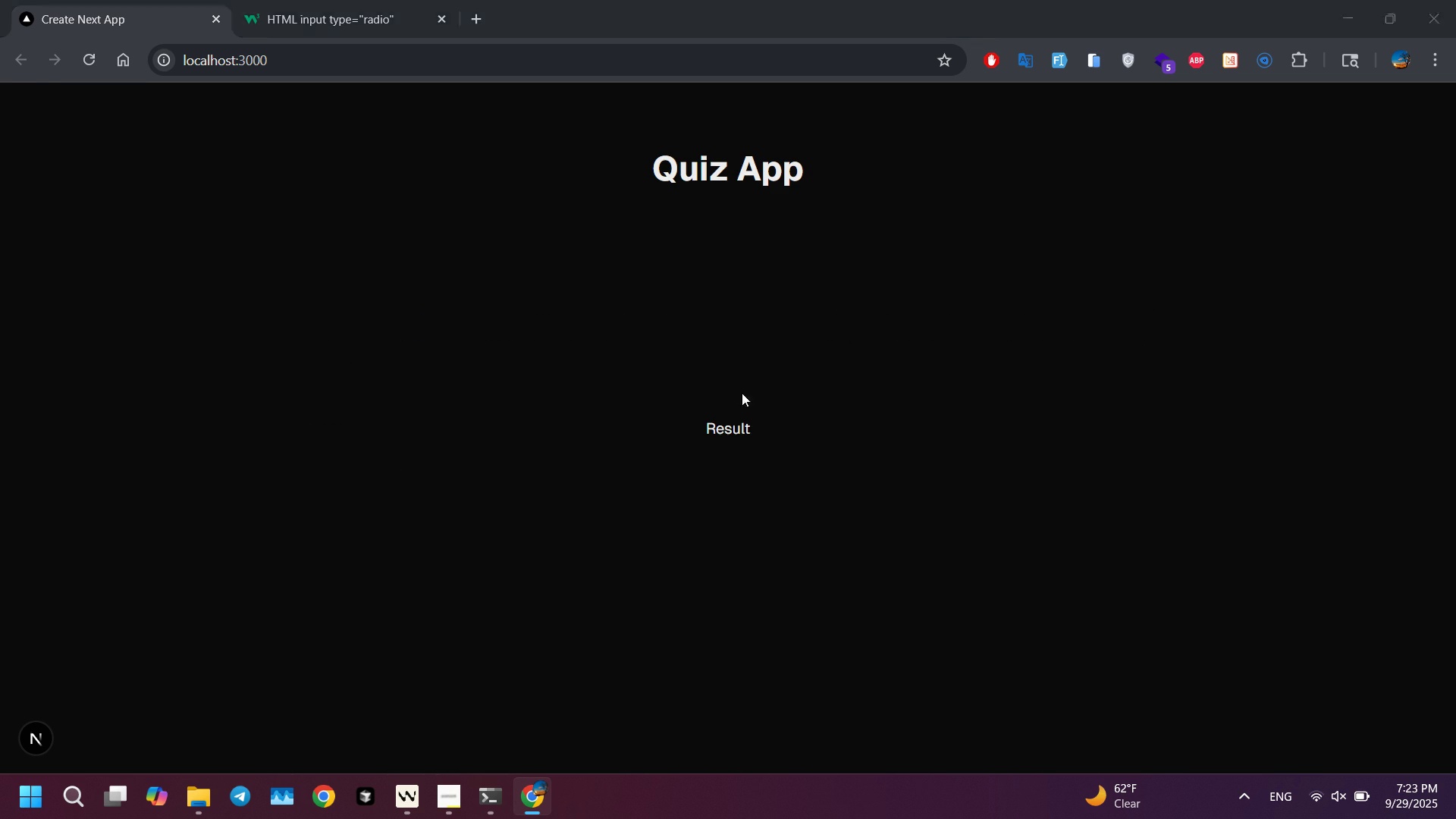 
key(Alt+Tab)
 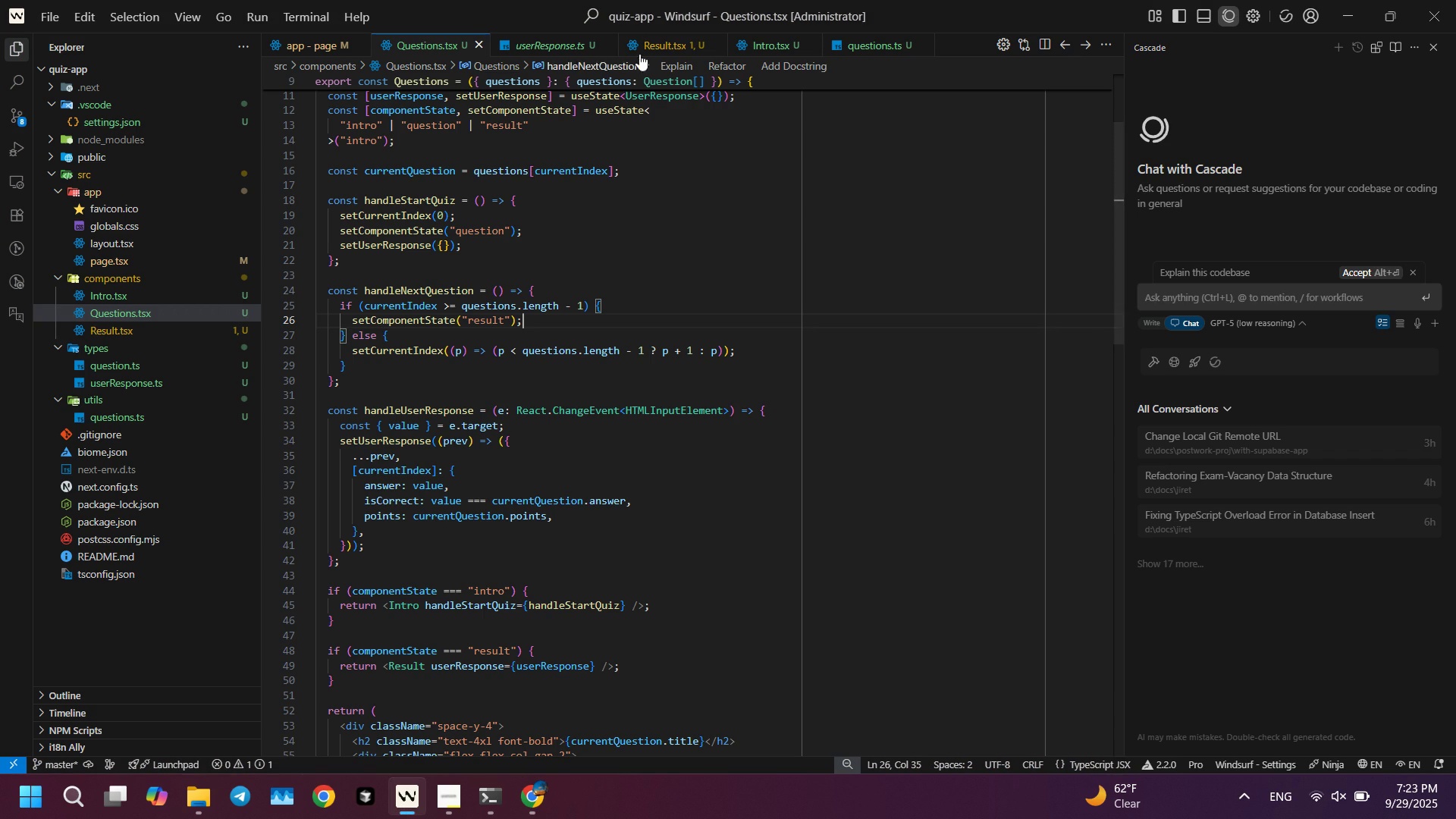 
left_click([652, 42])
 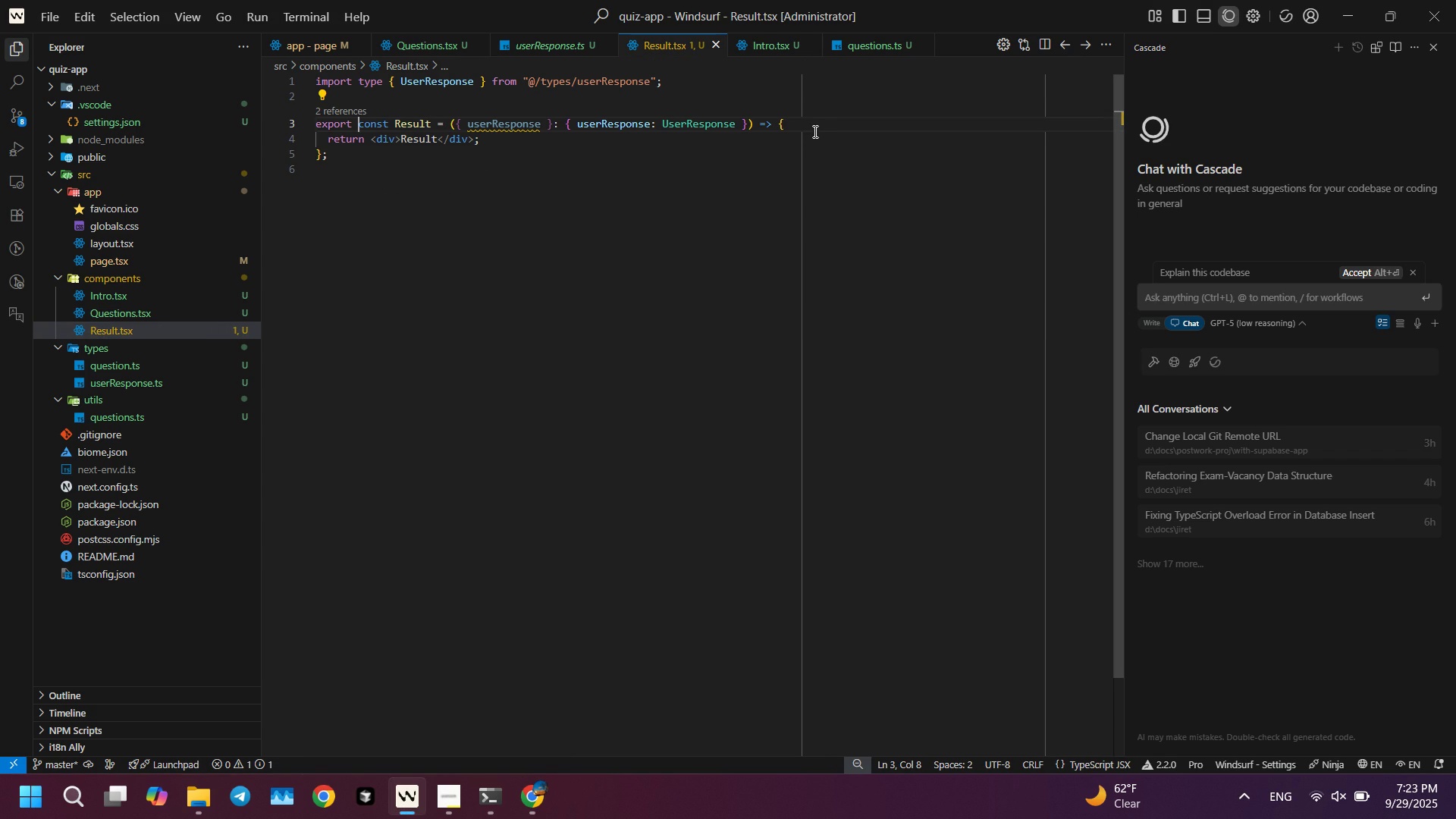 
left_click([812, 124])
 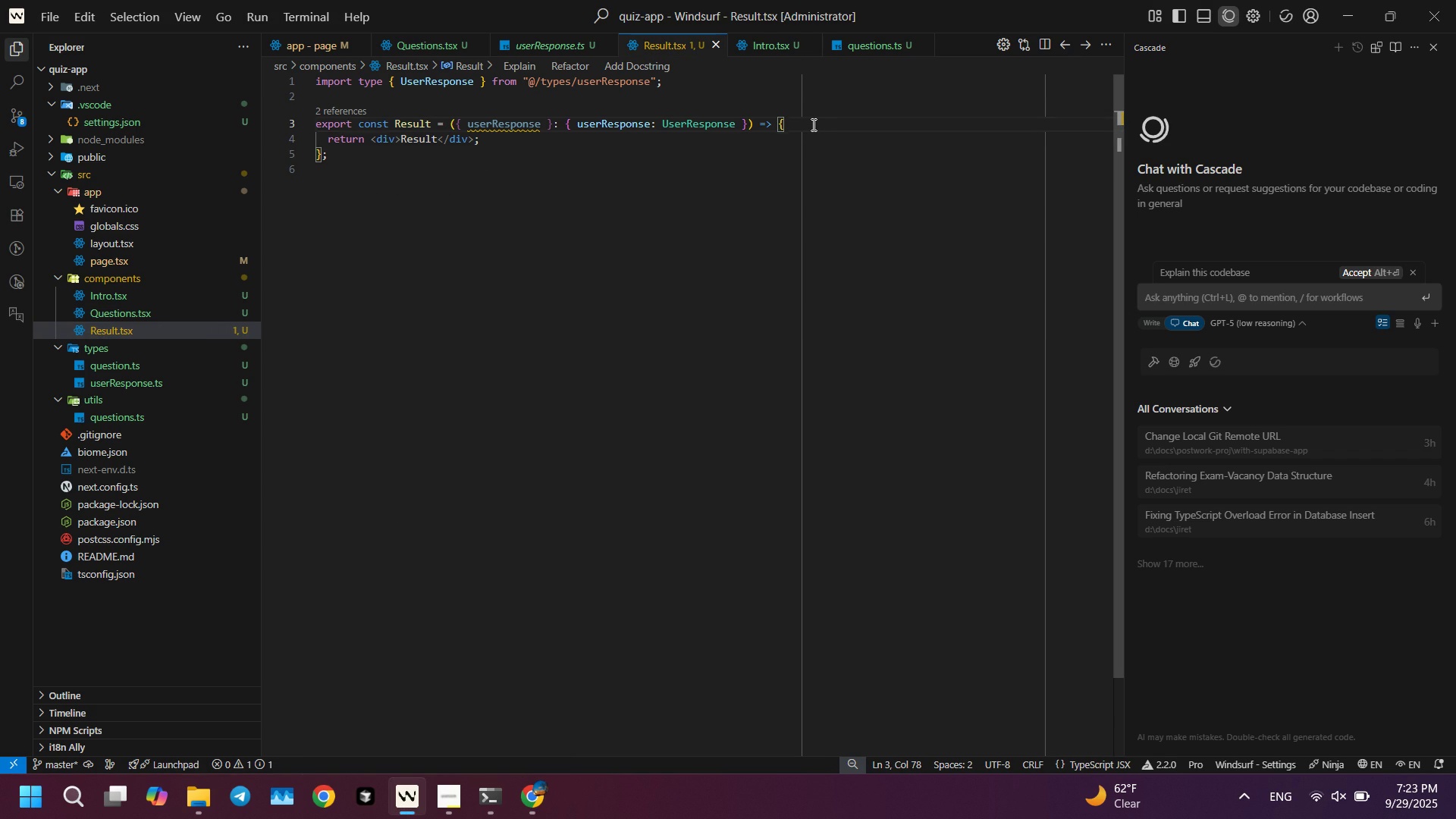 
key(Enter)
 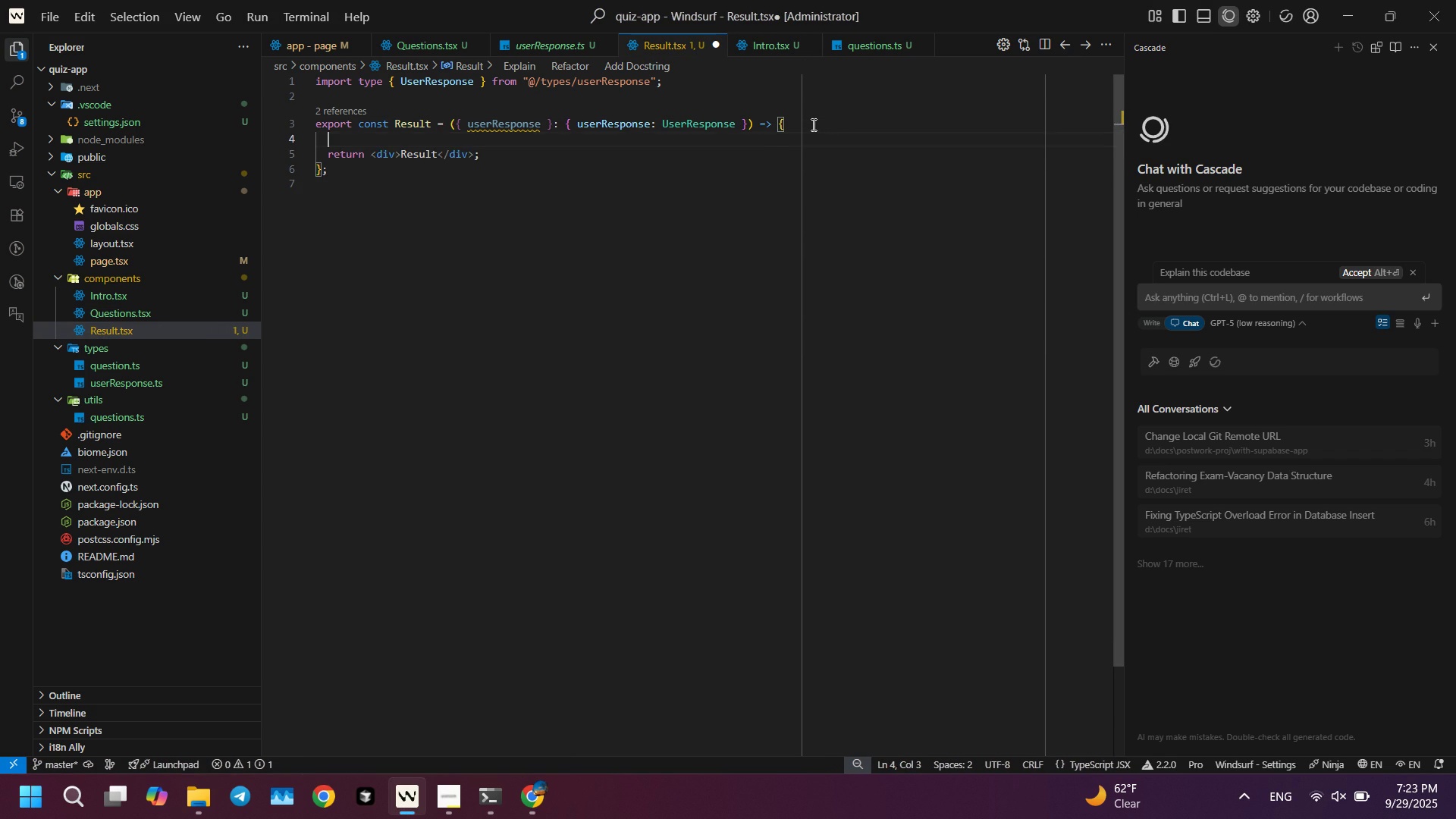 
key(Enter)
 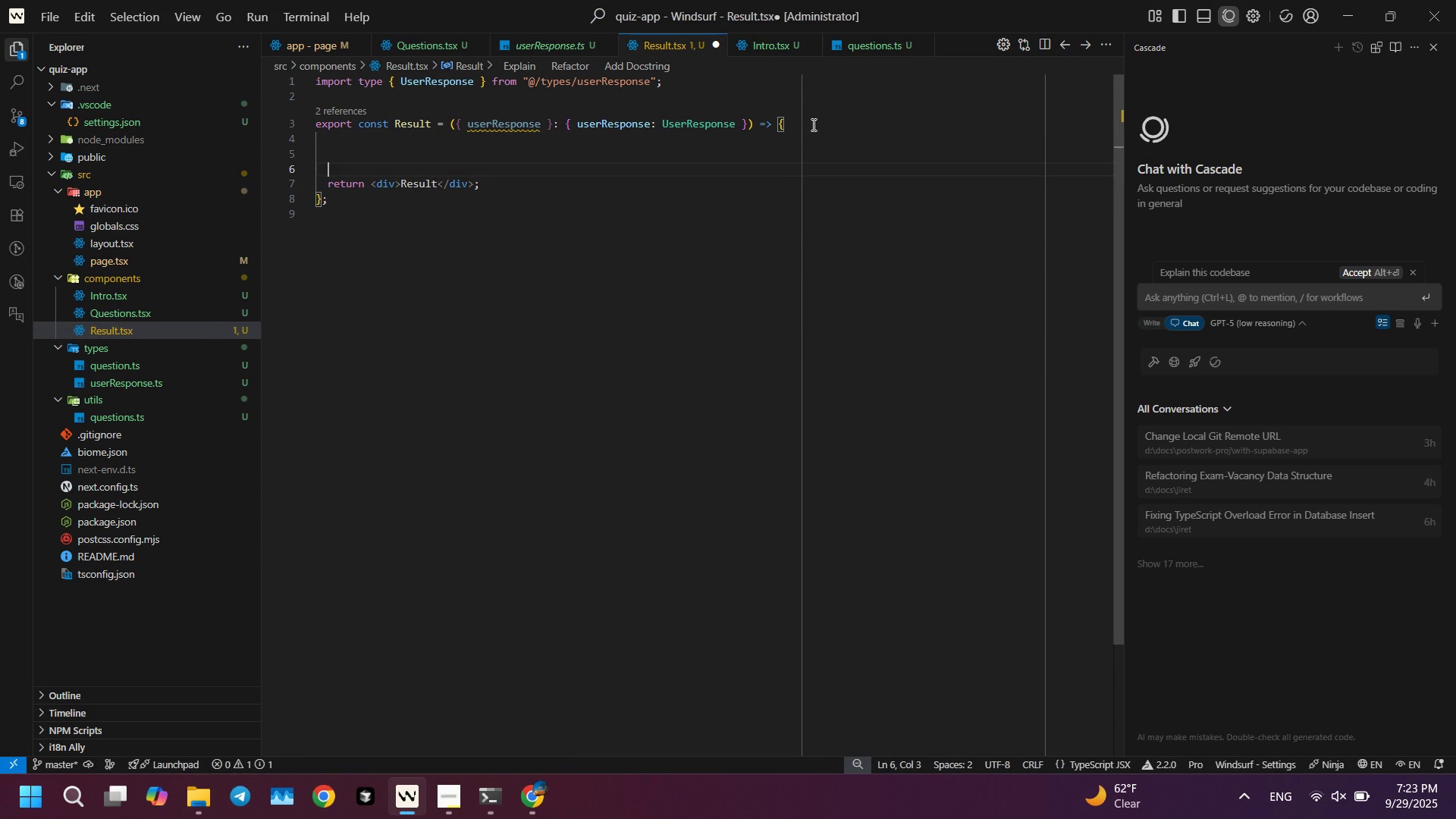 
key(Enter)
 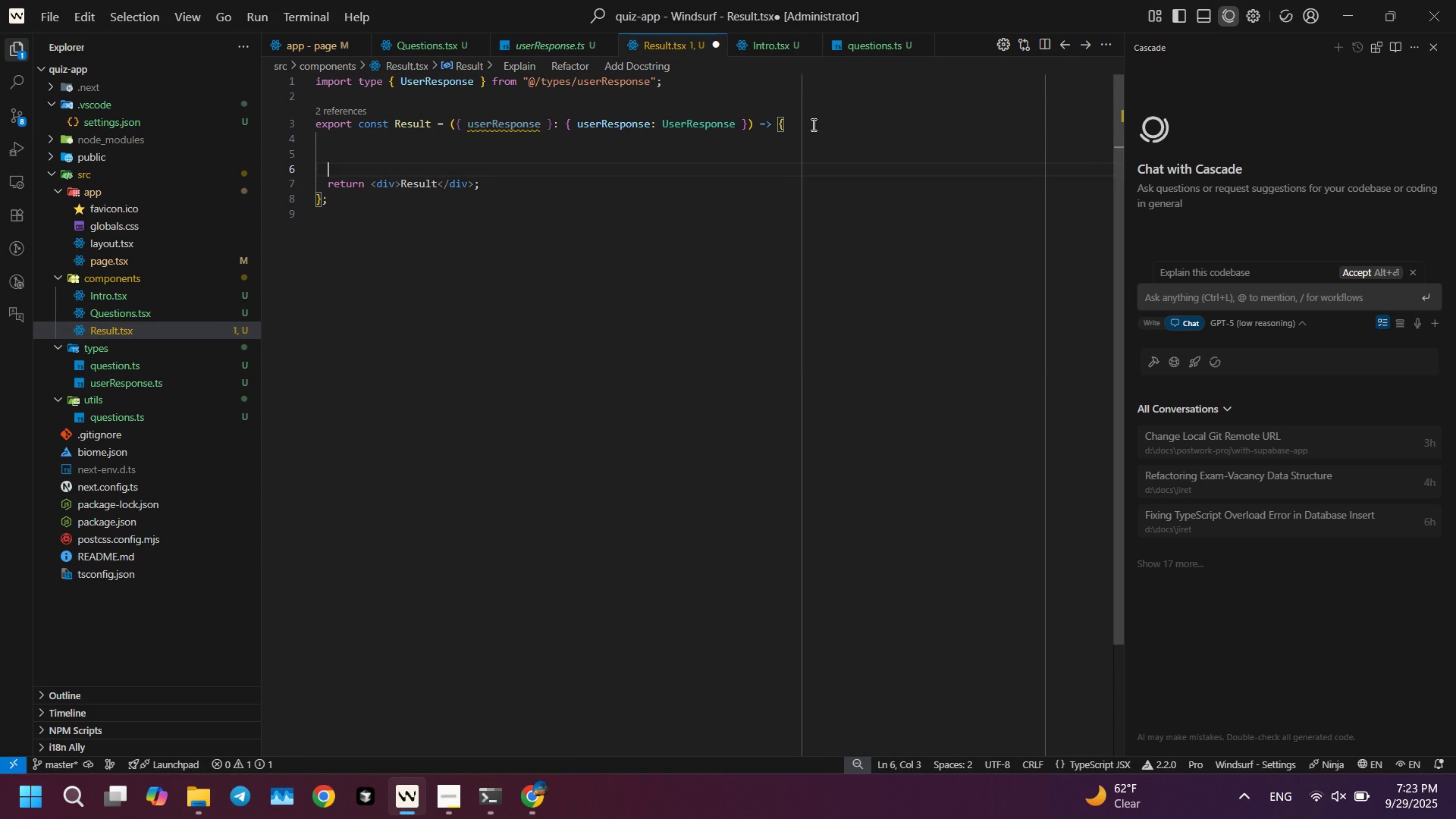 
key(ArrowUp)
 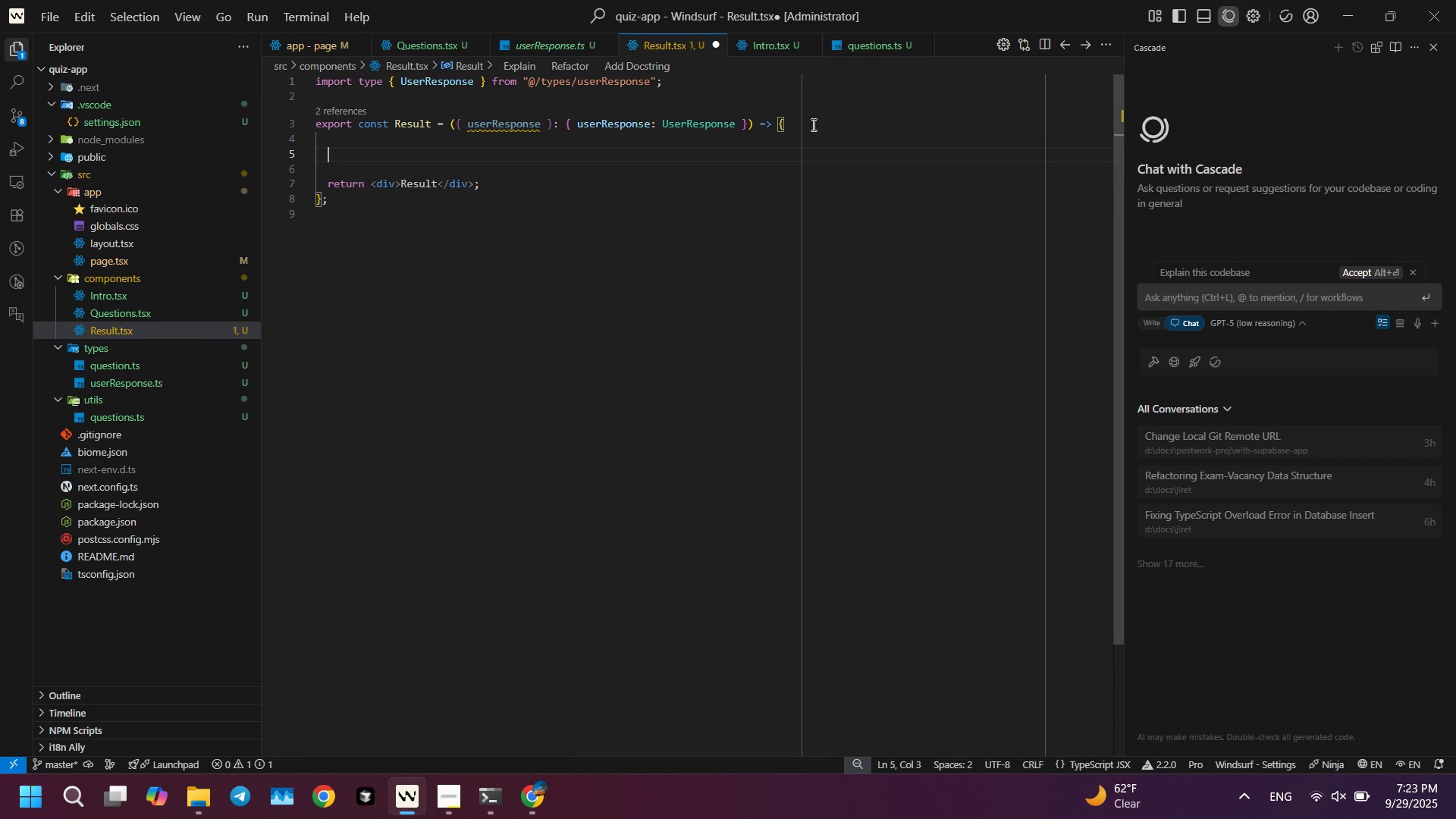 
key(Tab)
type(const calcult)
key(Backspace)
type(atedResult = userResponse.ref)
key(Backspace)
type(duce((curren)
key(Backspace)
key(Backspace)
type(, acc)